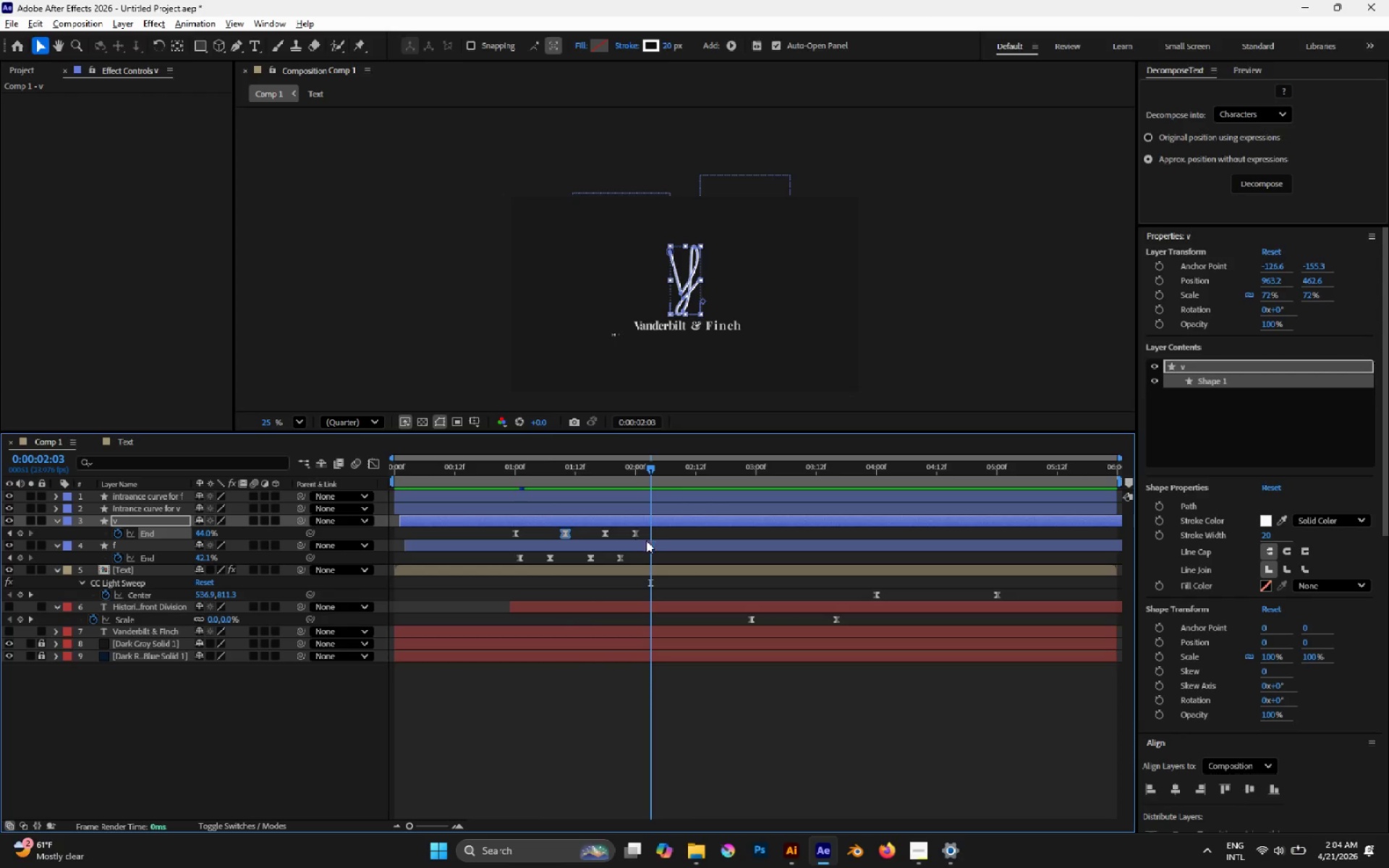 
left_click_drag(start_coordinate=[652, 539], to_coordinate=[582, 520])
 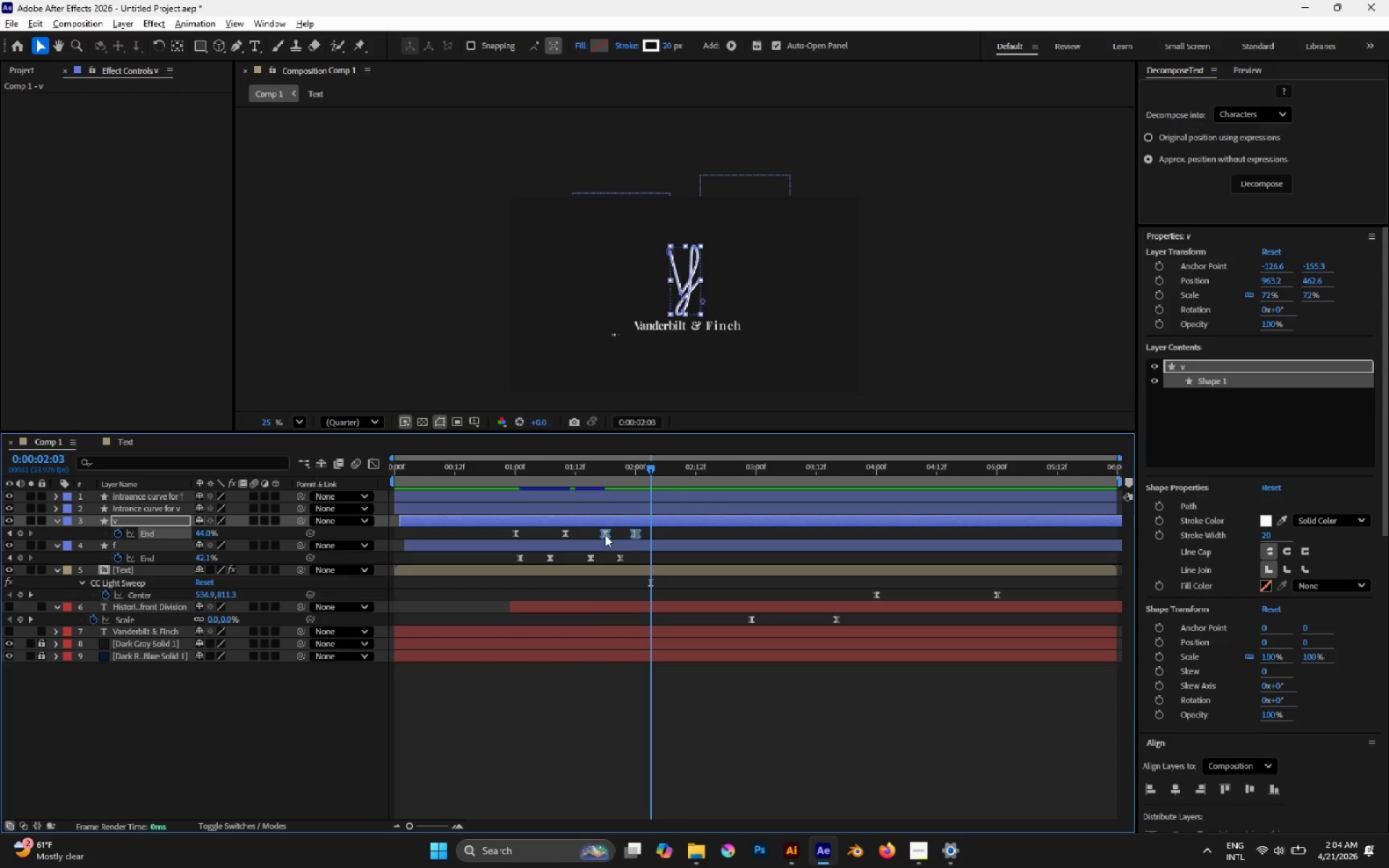 
left_click_drag(start_coordinate=[603, 533], to_coordinate=[586, 529])
 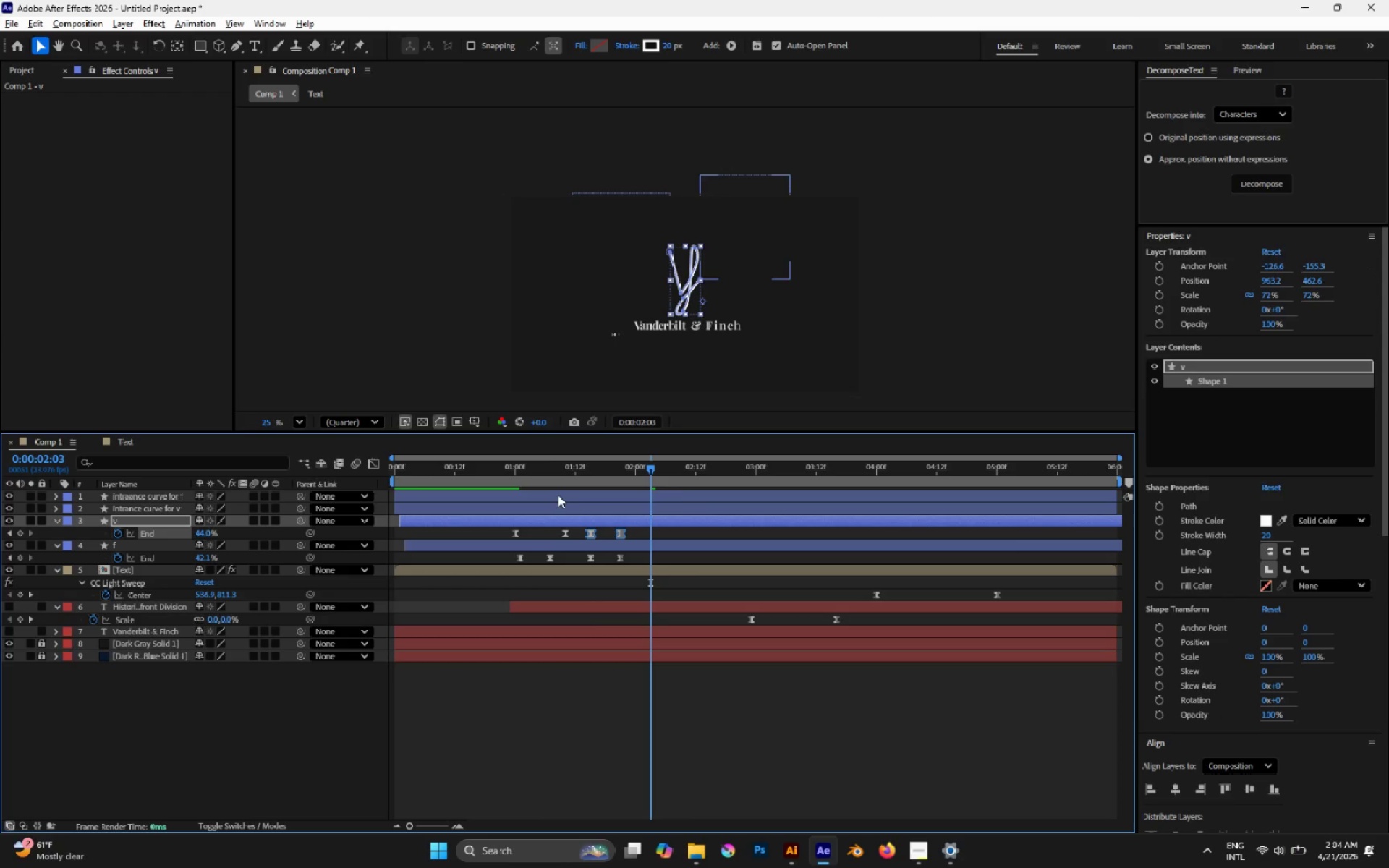 
left_click([551, 465])
 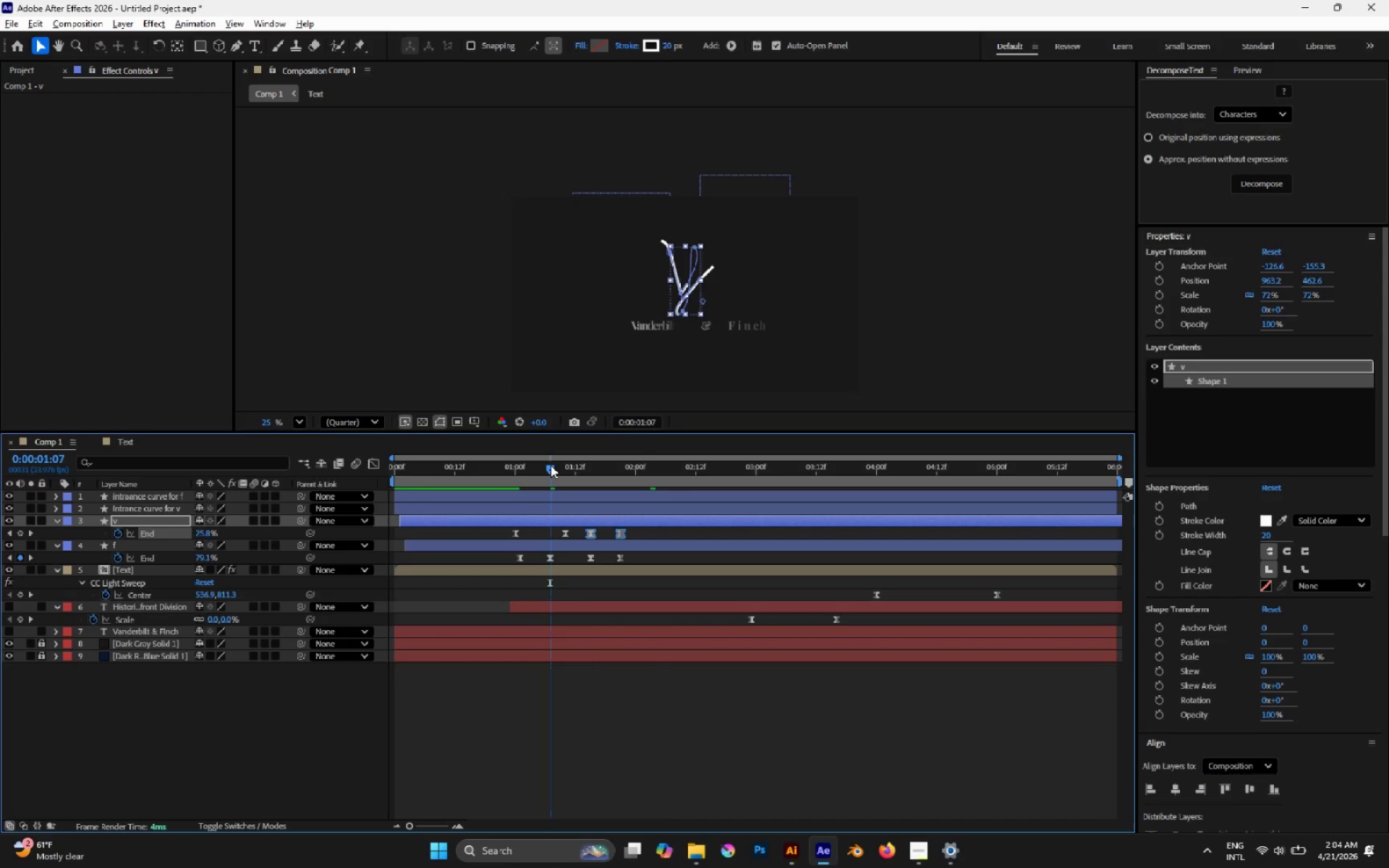 
key(Space)
 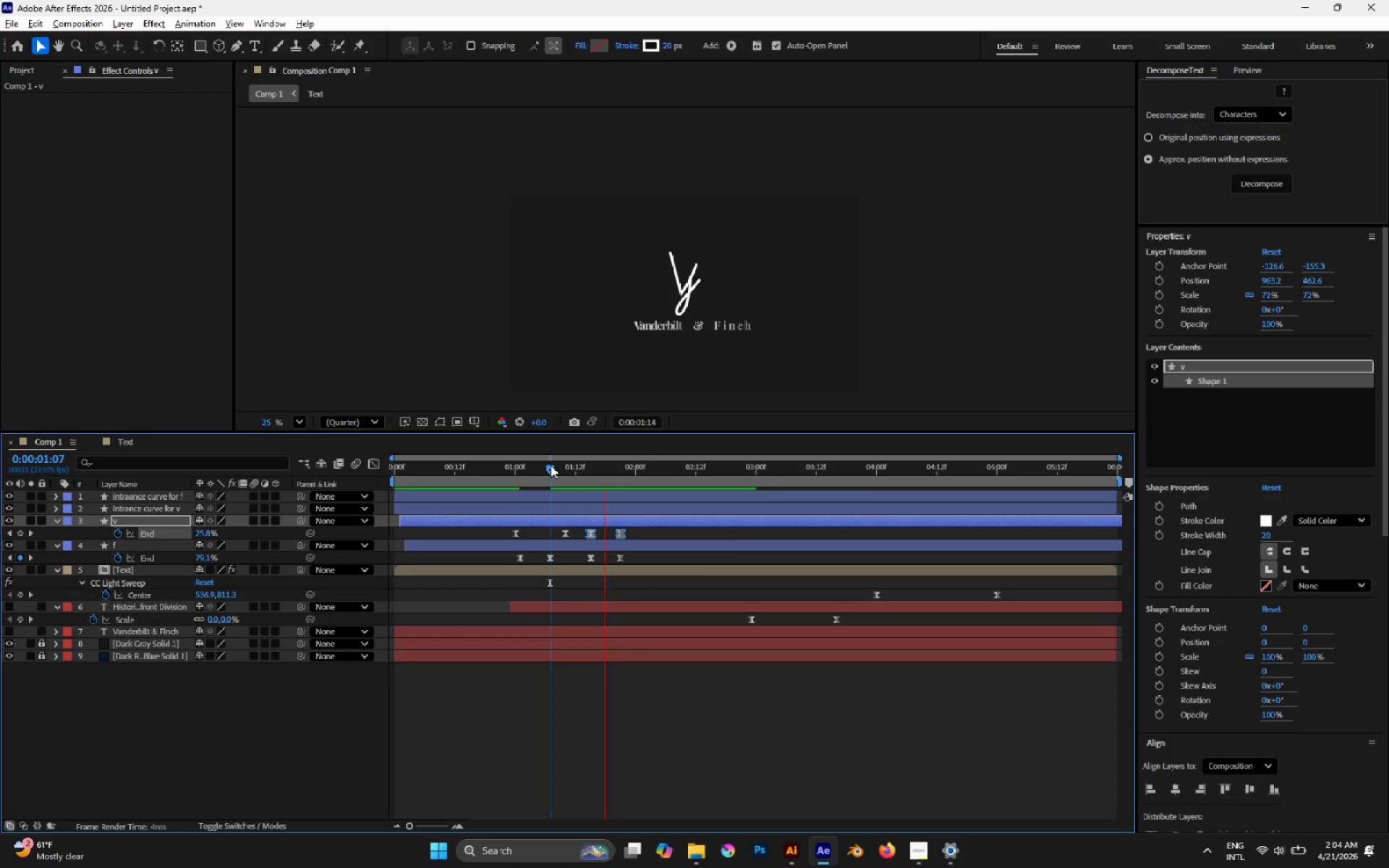 
key(Space)
 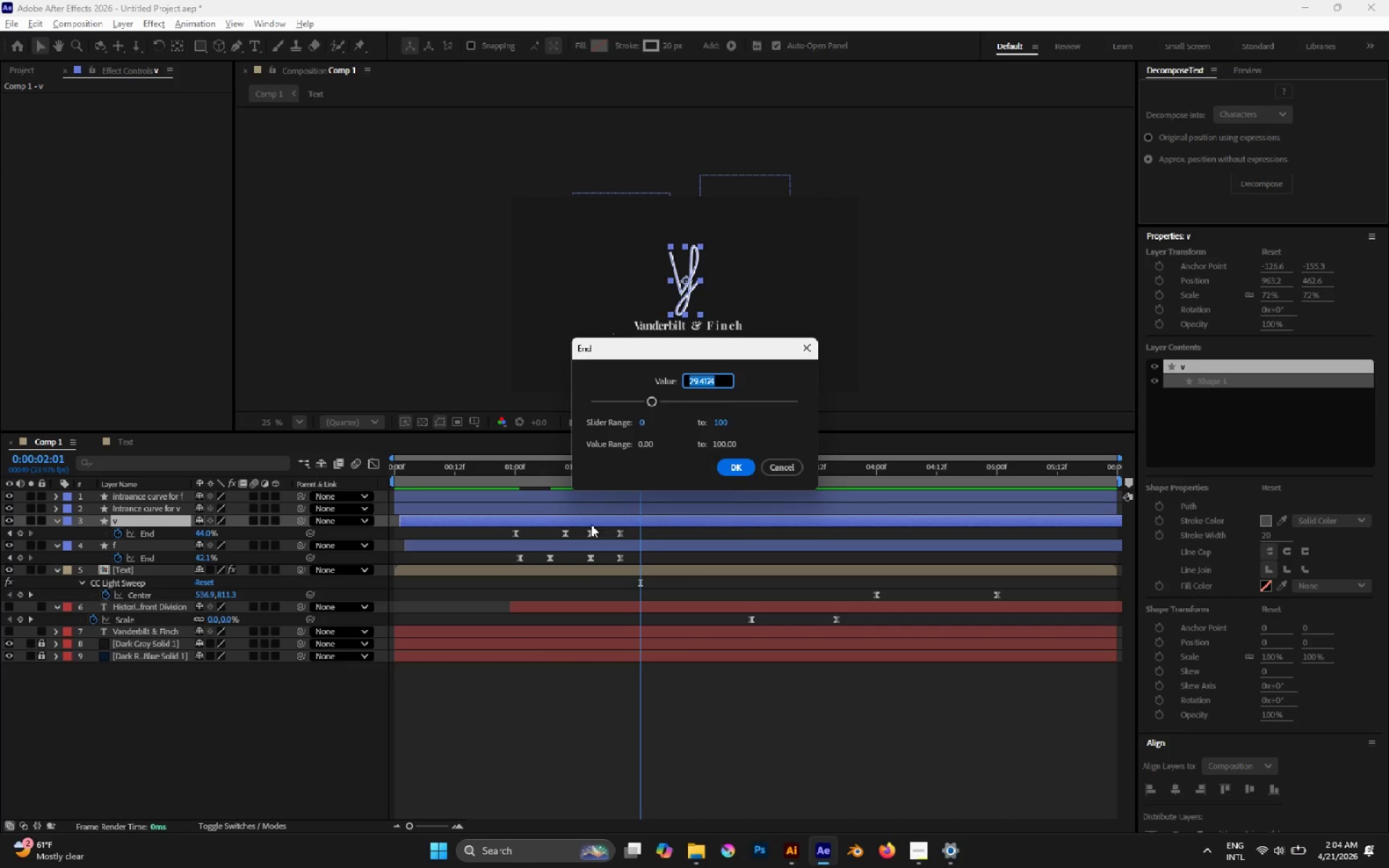 
left_click([790, 466])
 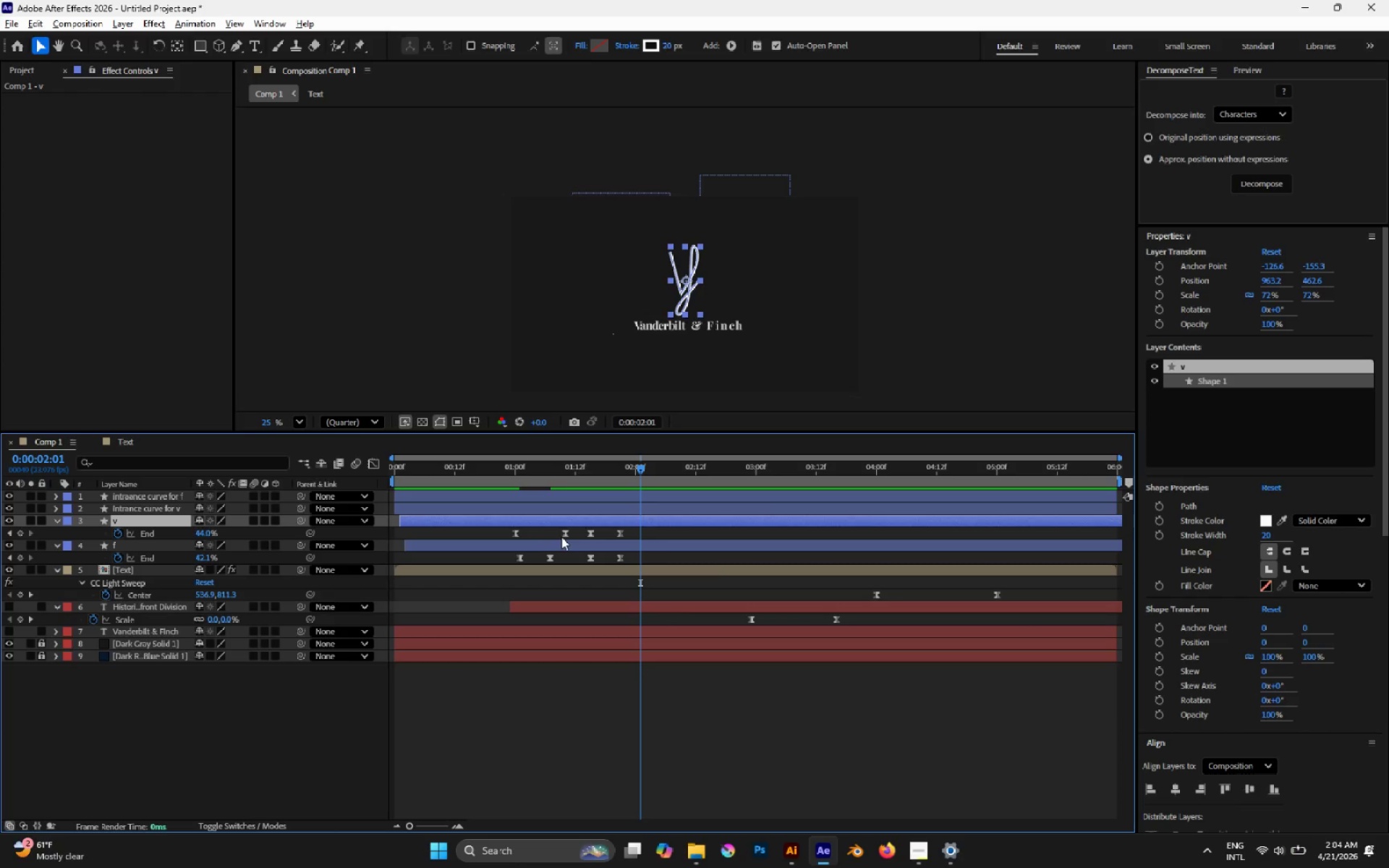 
left_click_drag(start_coordinate=[565, 534], to_coordinate=[554, 532])
 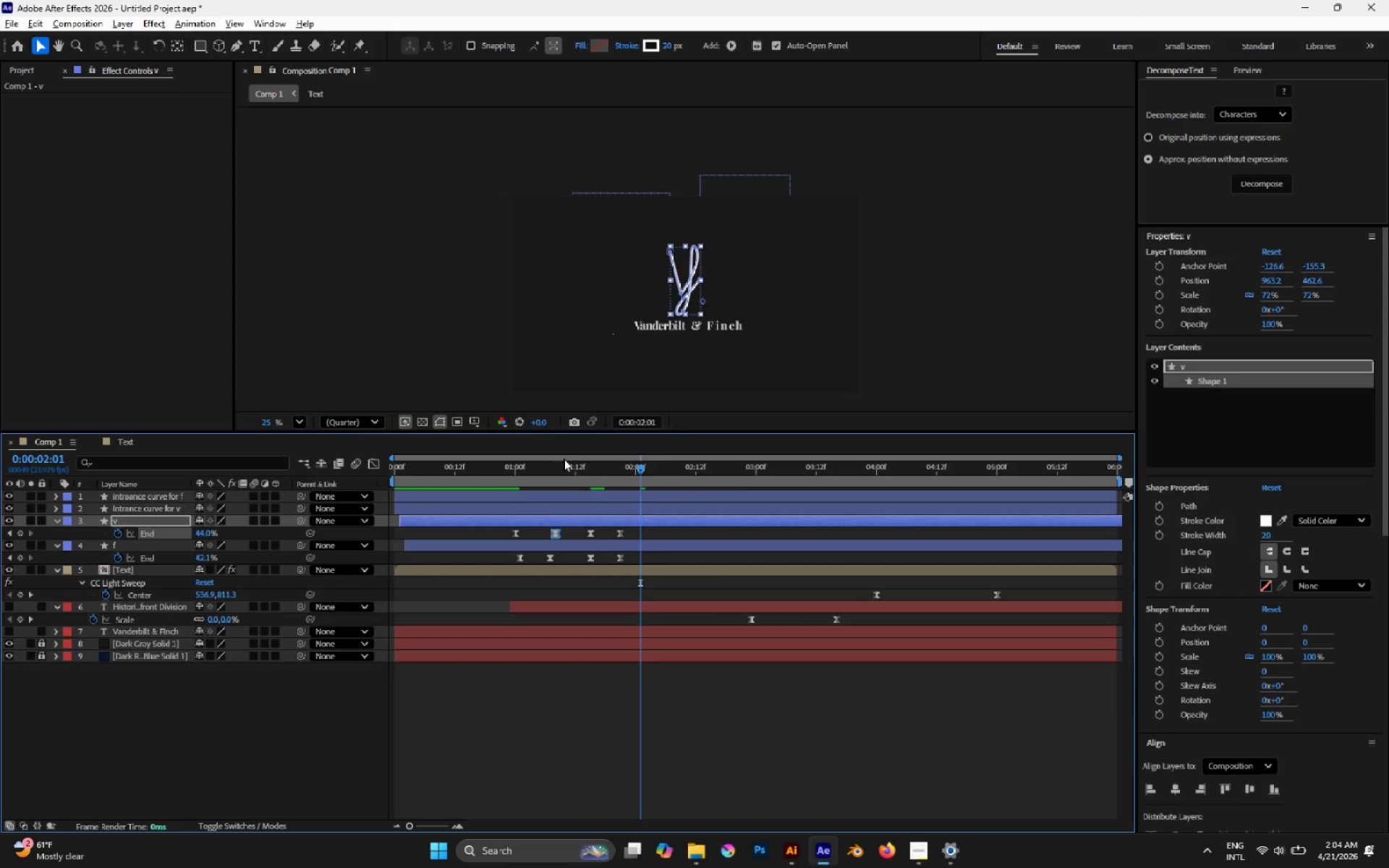 
left_click([564, 458])
 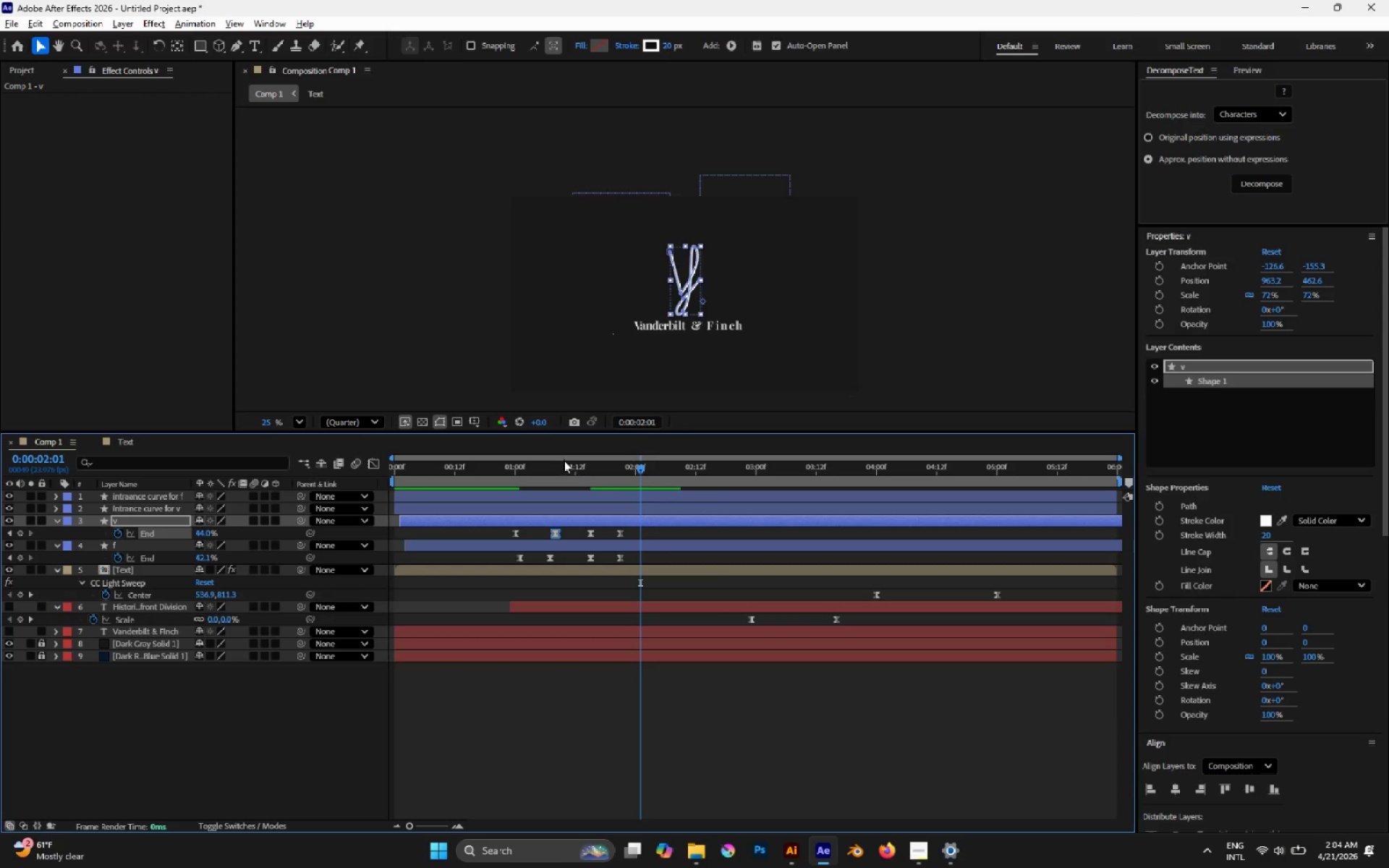 
left_click_drag(start_coordinate=[557, 466], to_coordinate=[548, 466])
 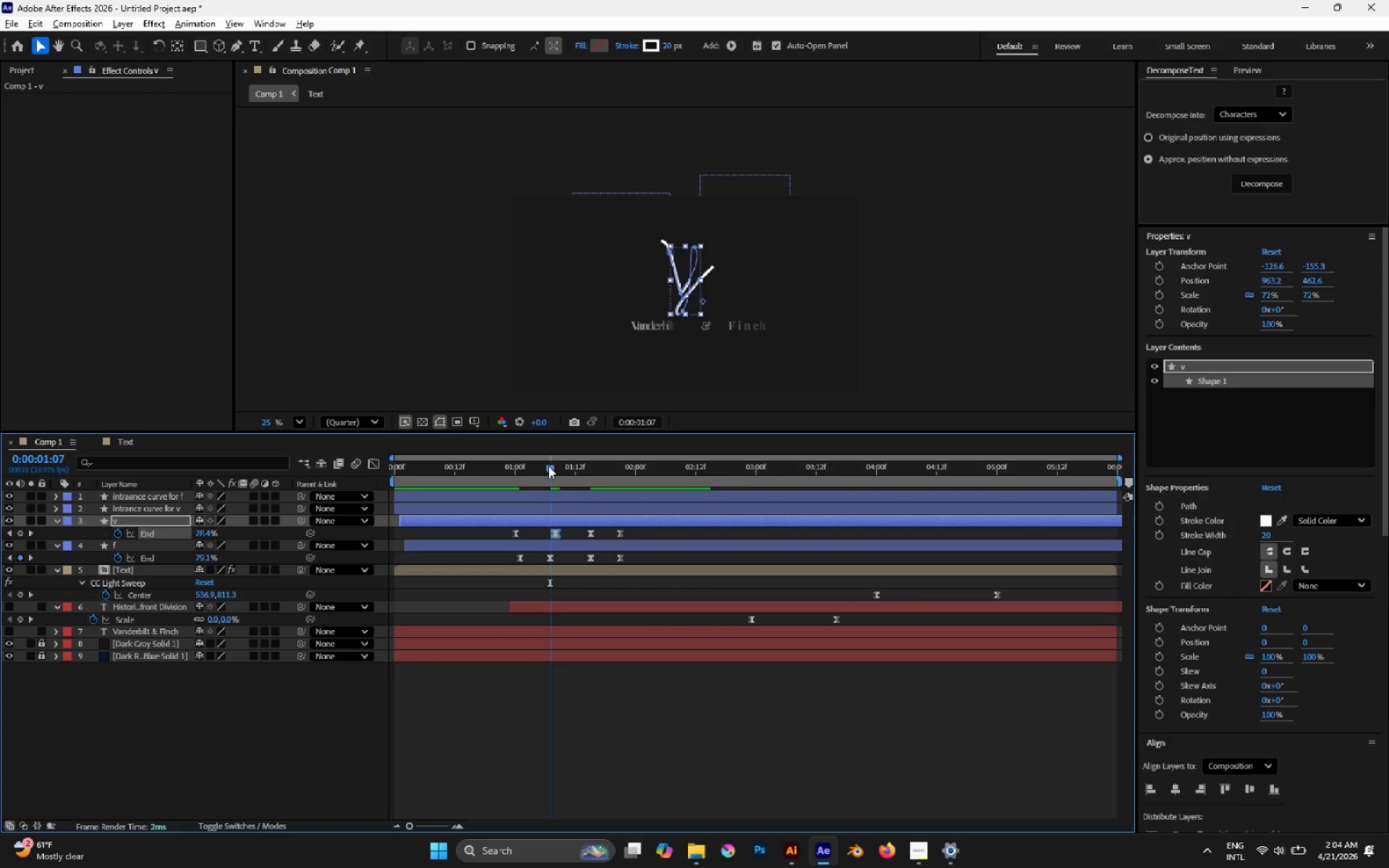 
key(Space)
 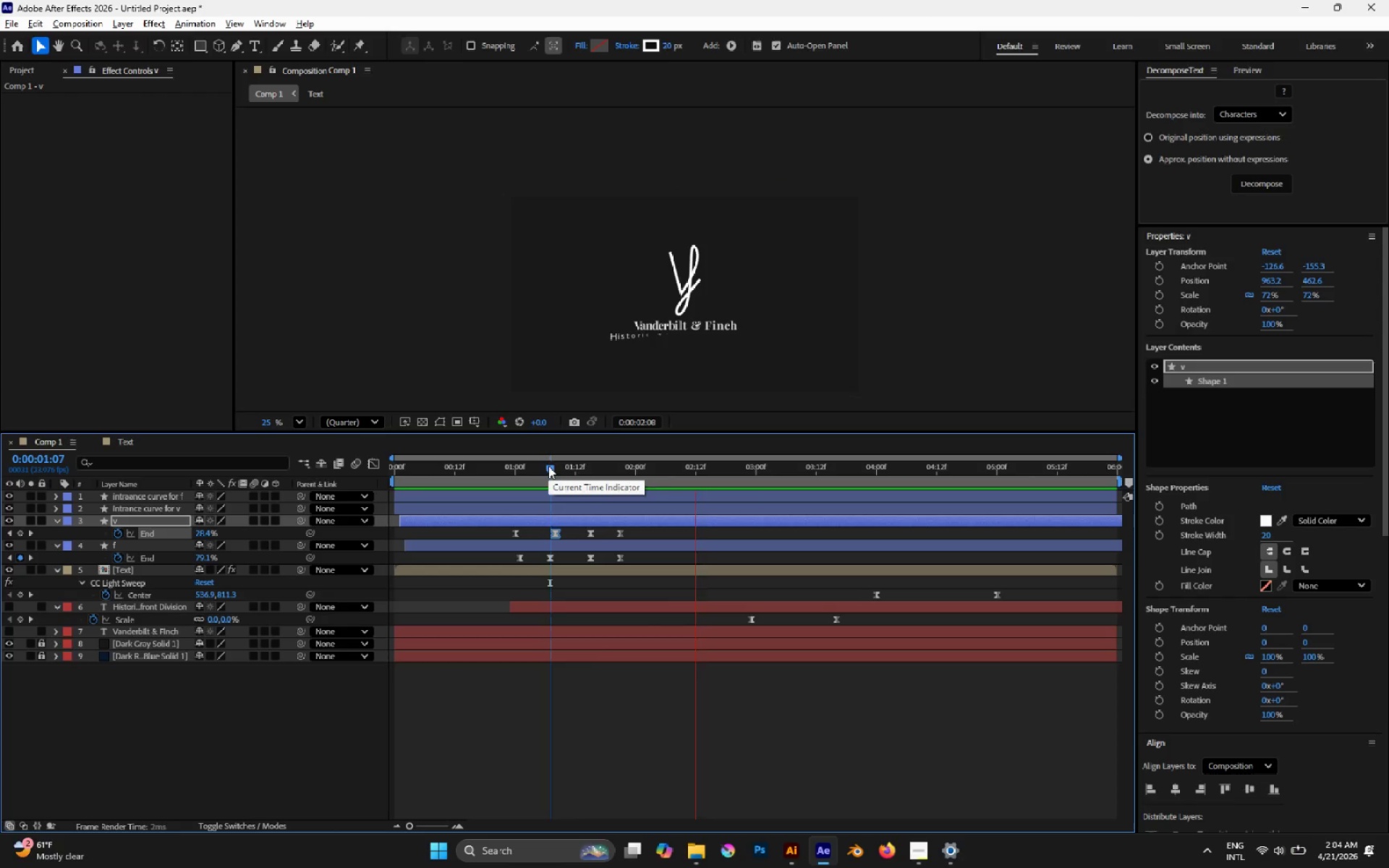 
left_click_drag(start_coordinate=[548, 466], to_coordinate=[491, 466])
 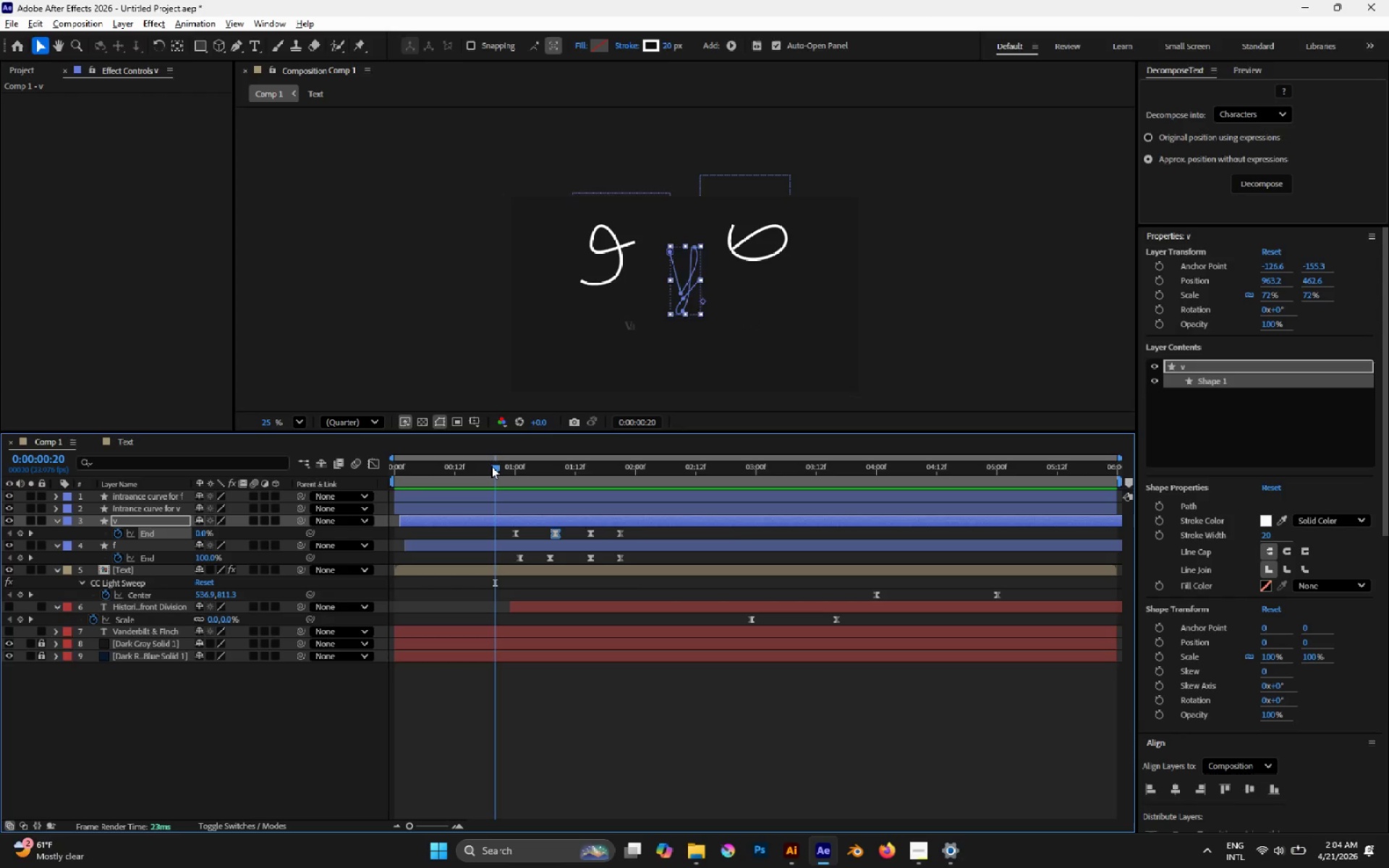 
key(Space)
 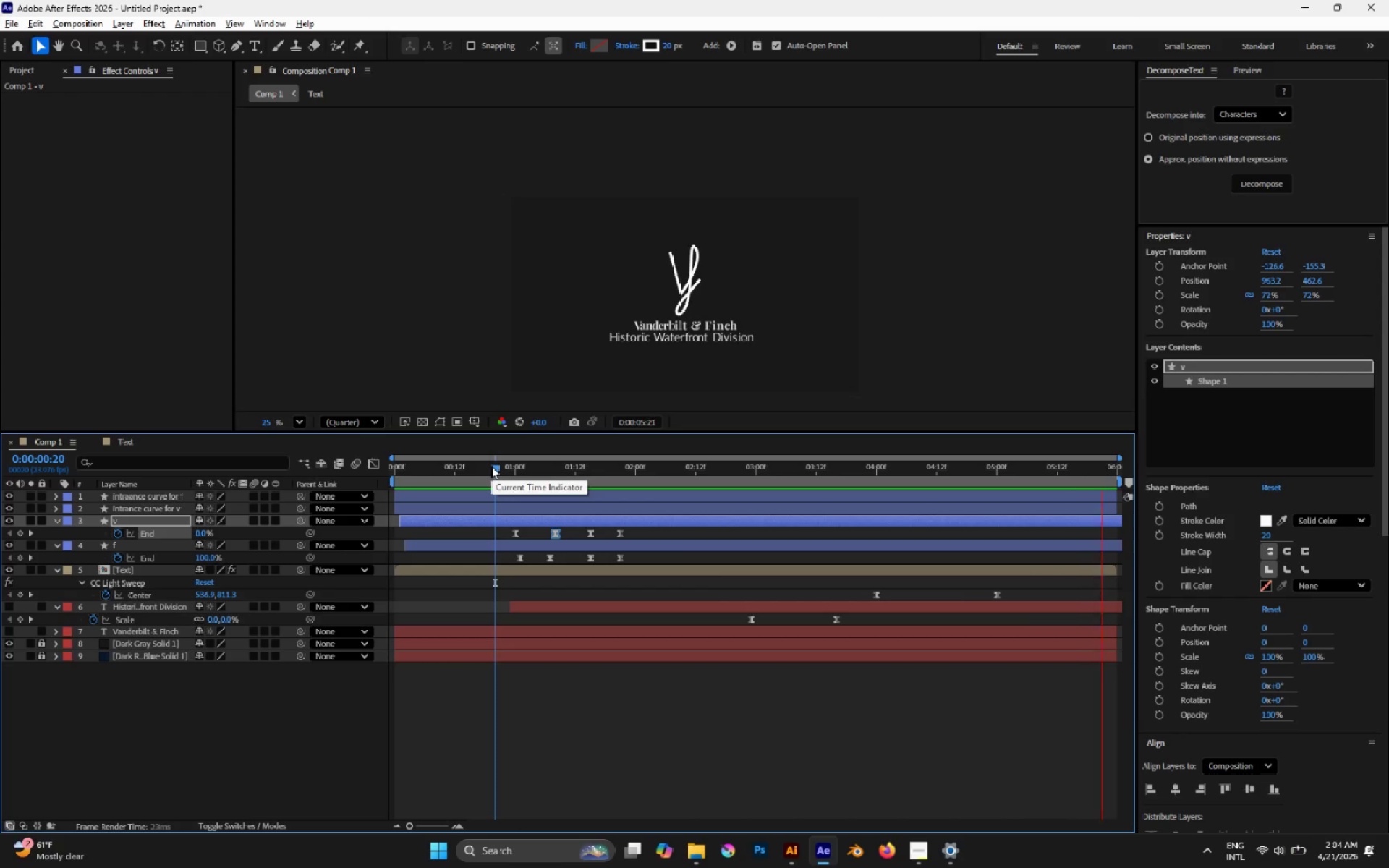 
wait(10.23)
 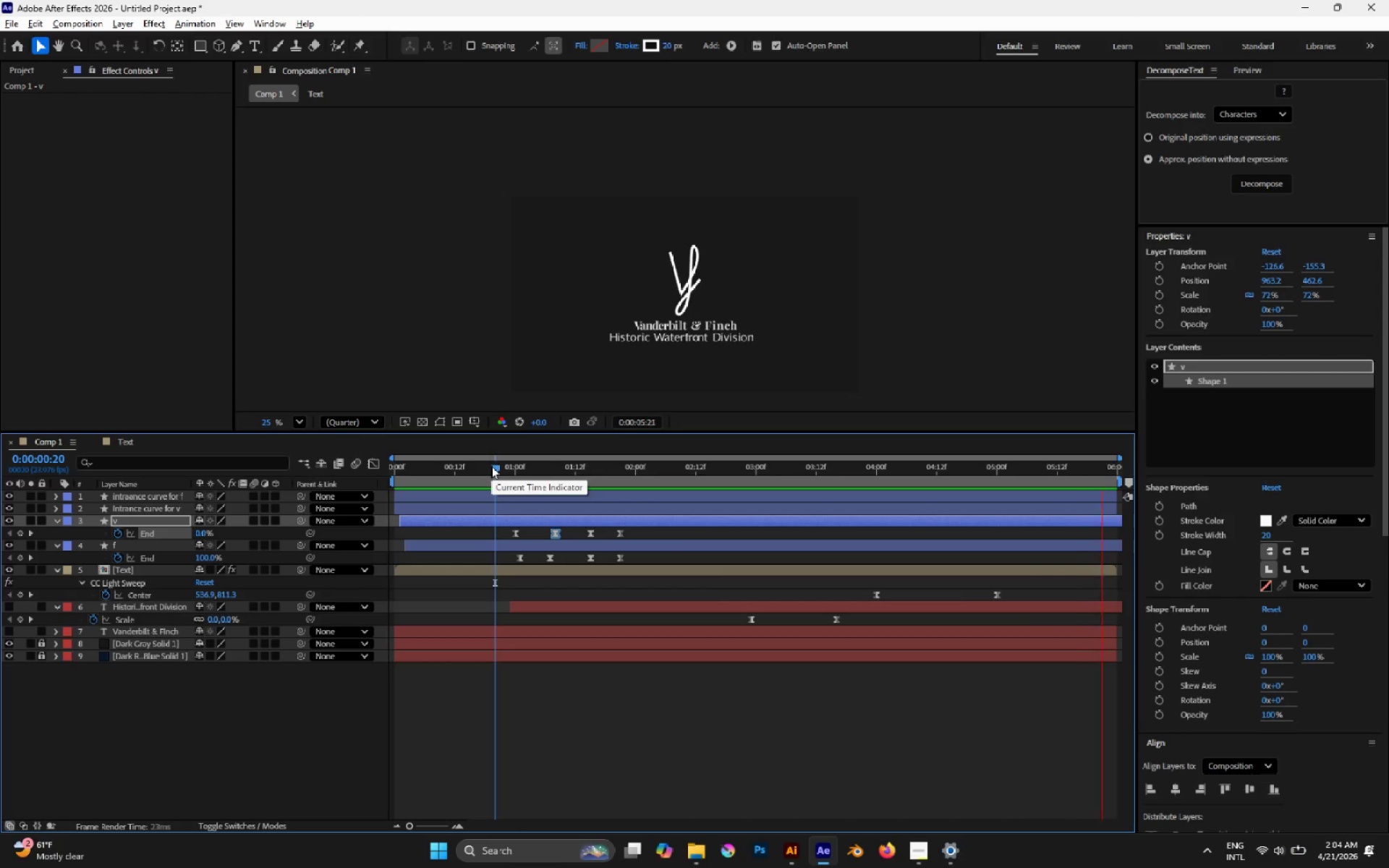 
key(Space)
 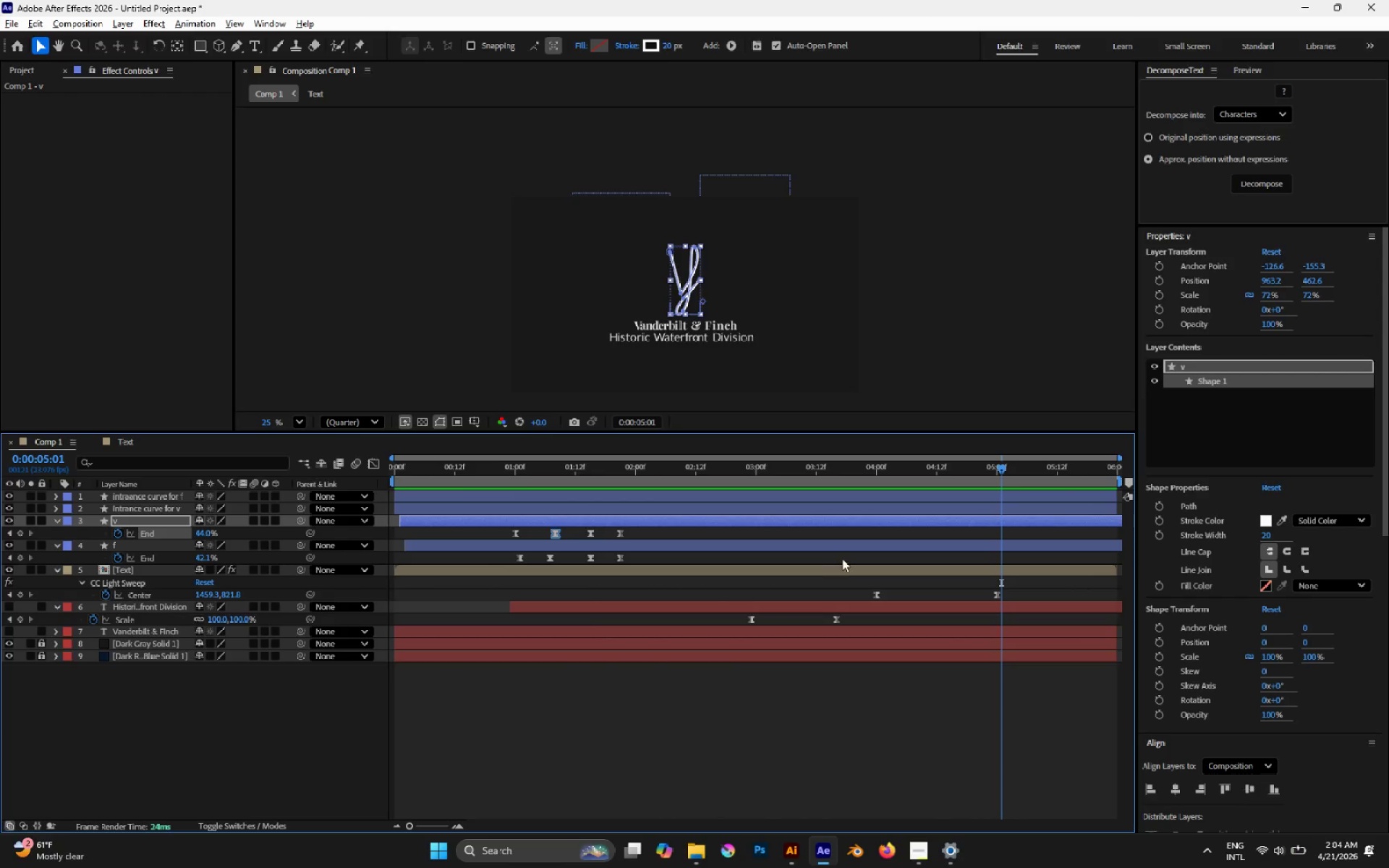 
left_click([892, 583])
 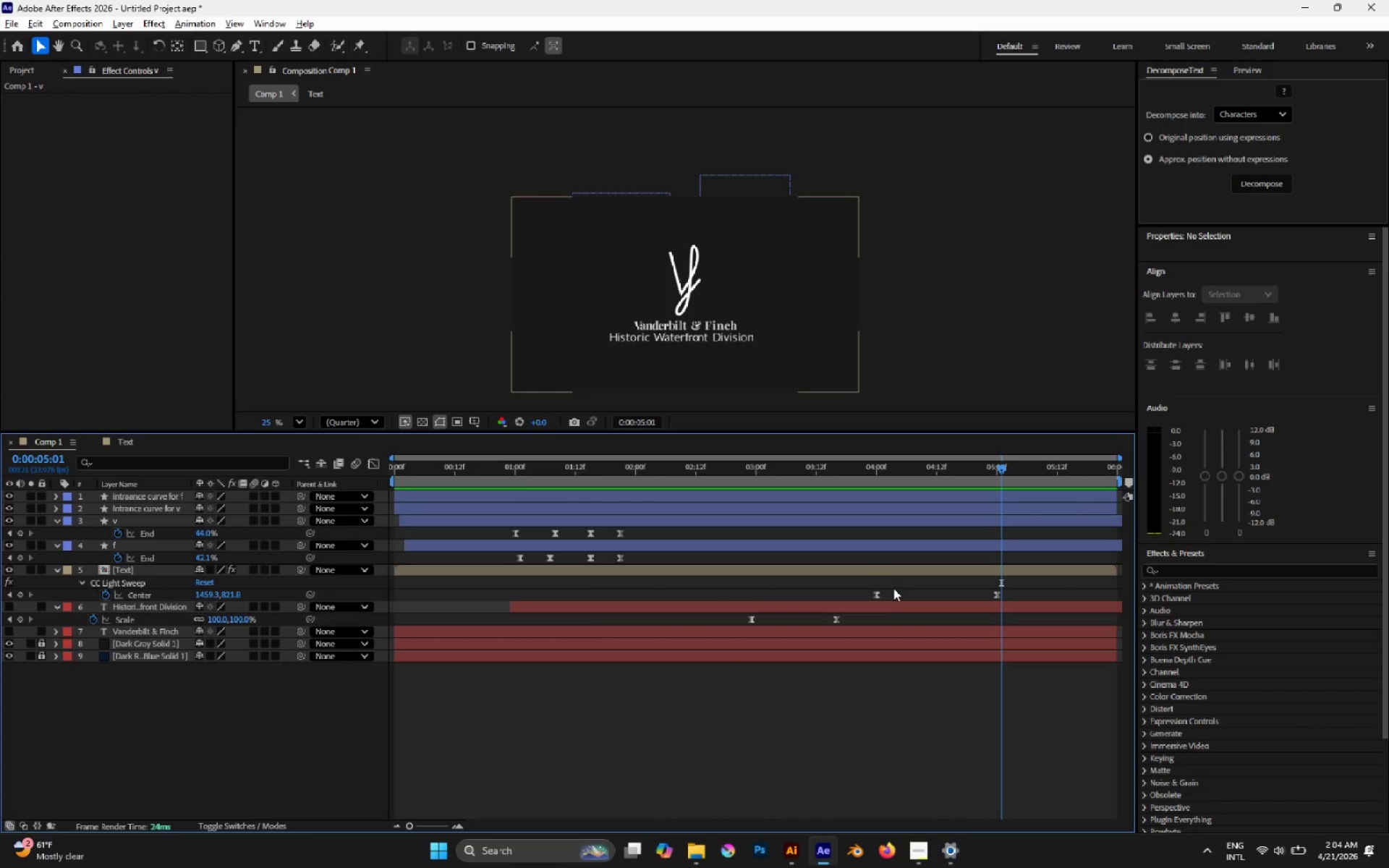 
left_click([891, 573])
 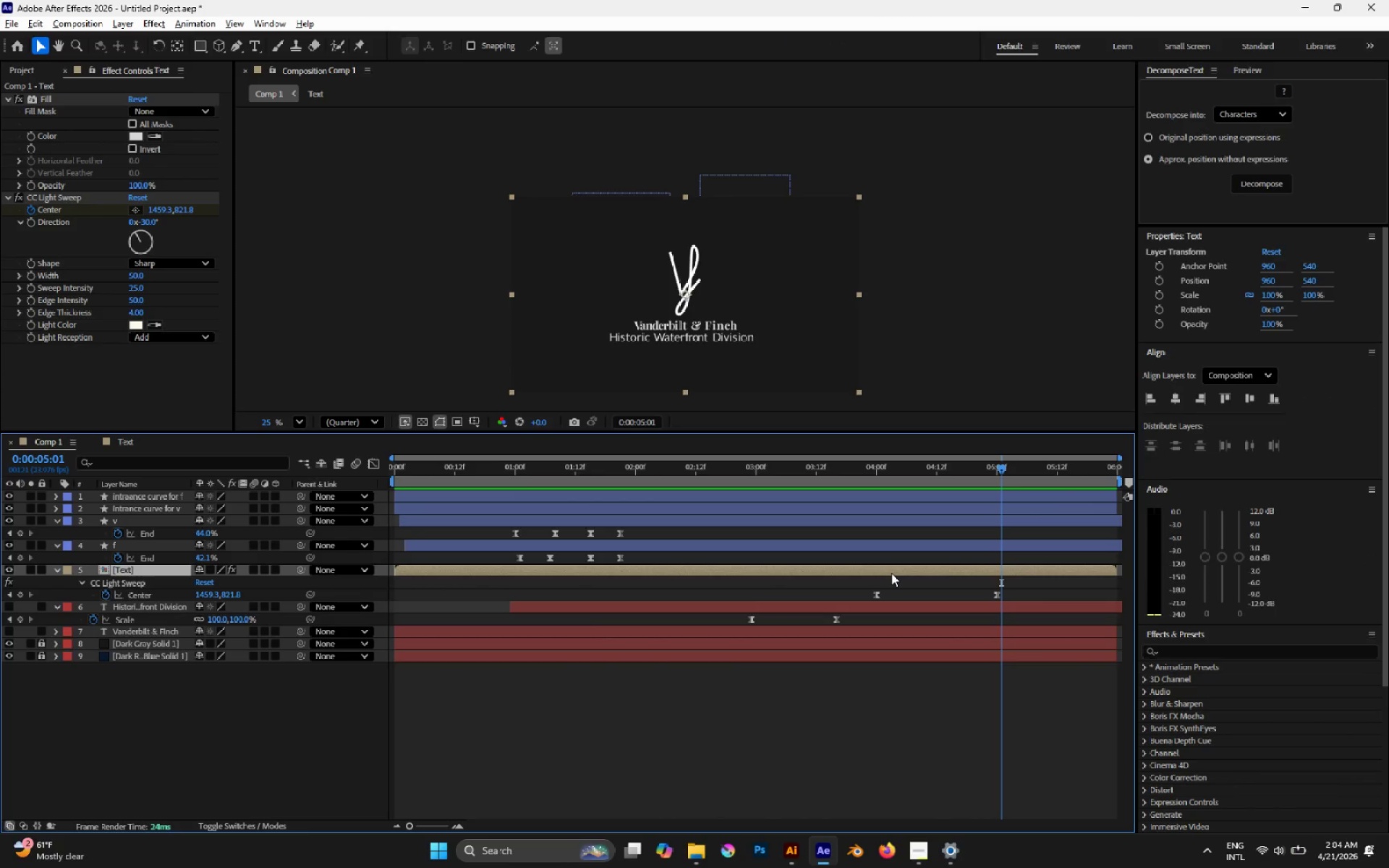 
left_click_drag(start_coordinate=[891, 573], to_coordinate=[875, 571])
 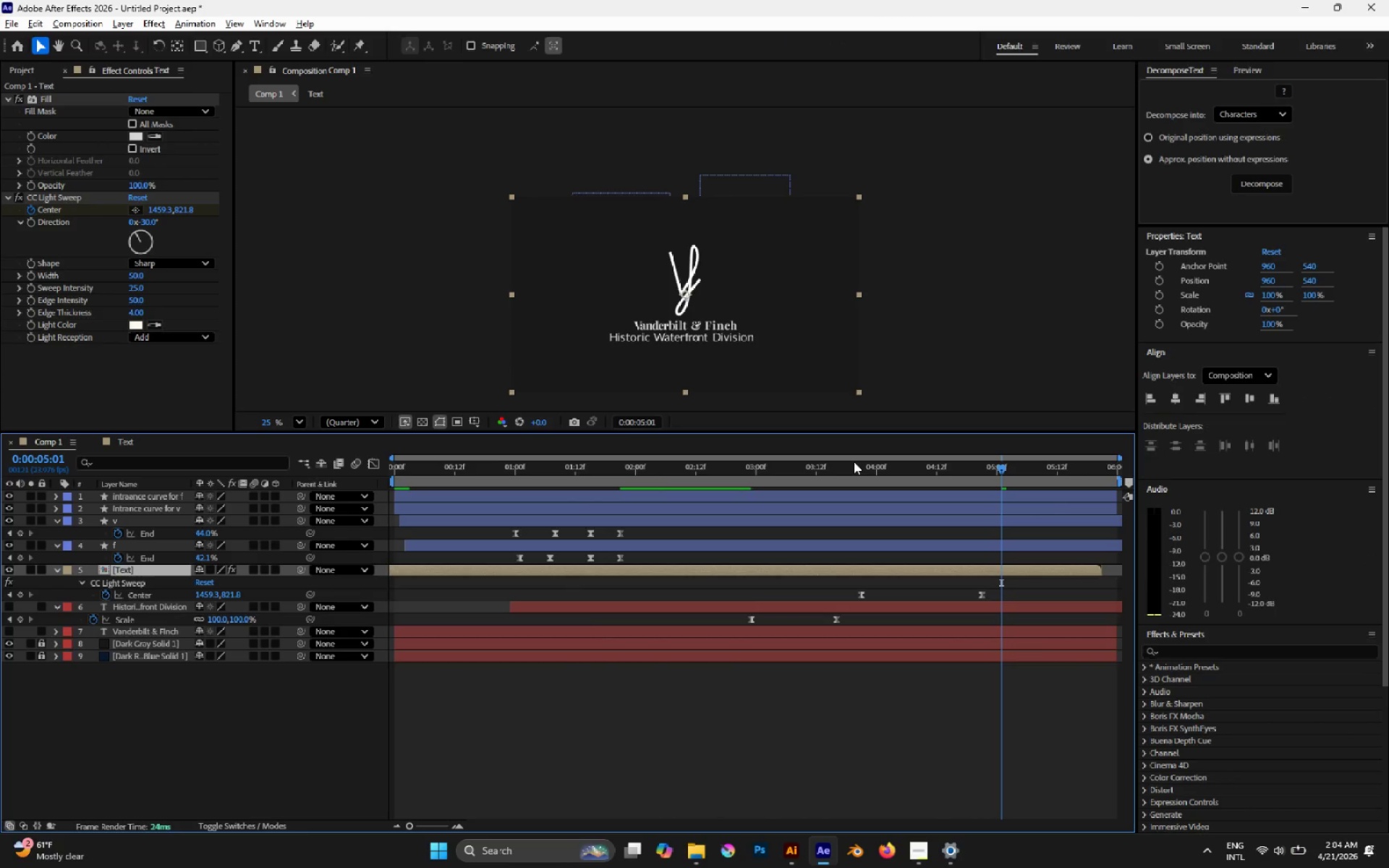 
left_click_drag(start_coordinate=[854, 461], to_coordinate=[1004, 490])
 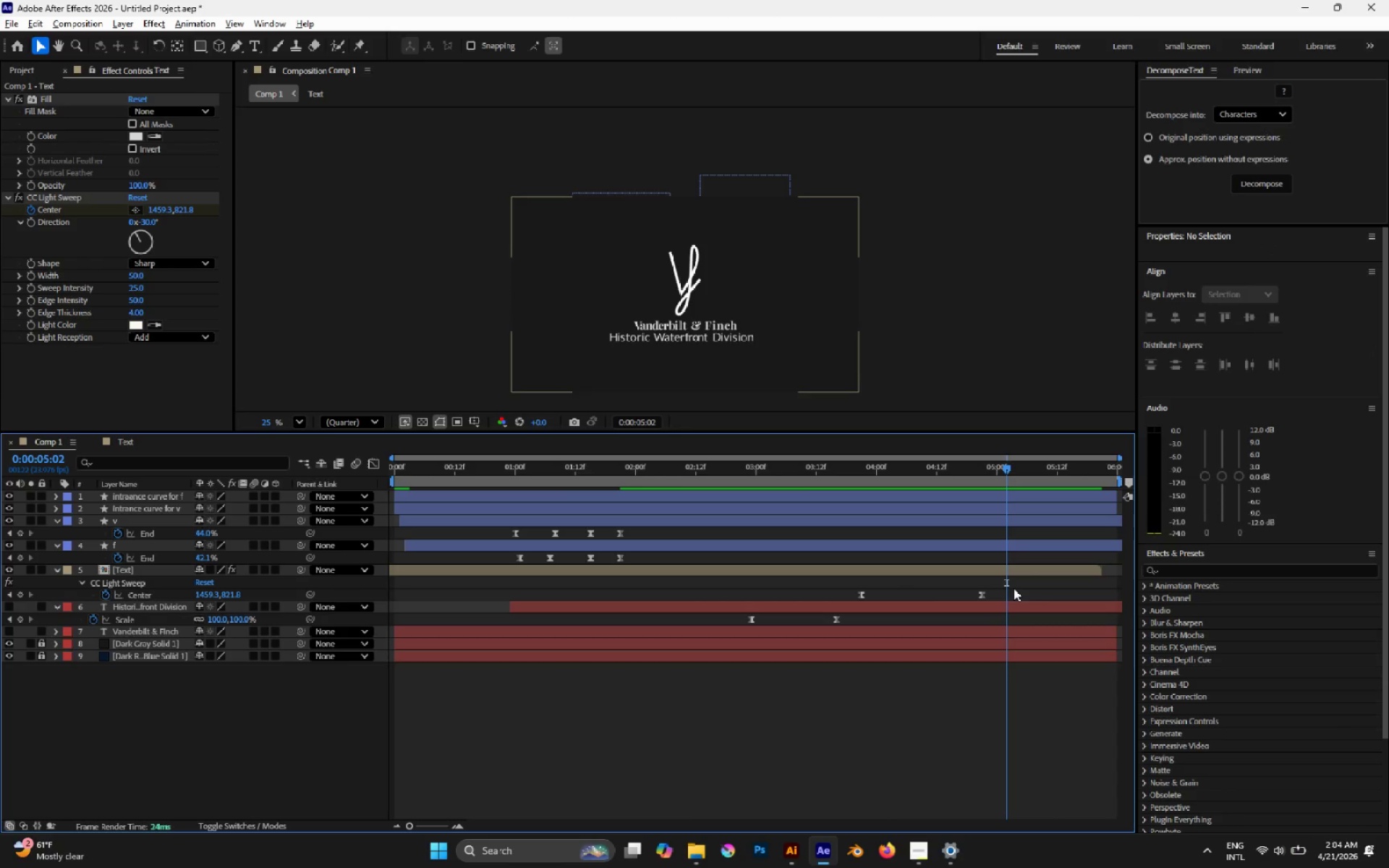 
left_click_drag(start_coordinate=[1016, 593], to_coordinate=[826, 597])
 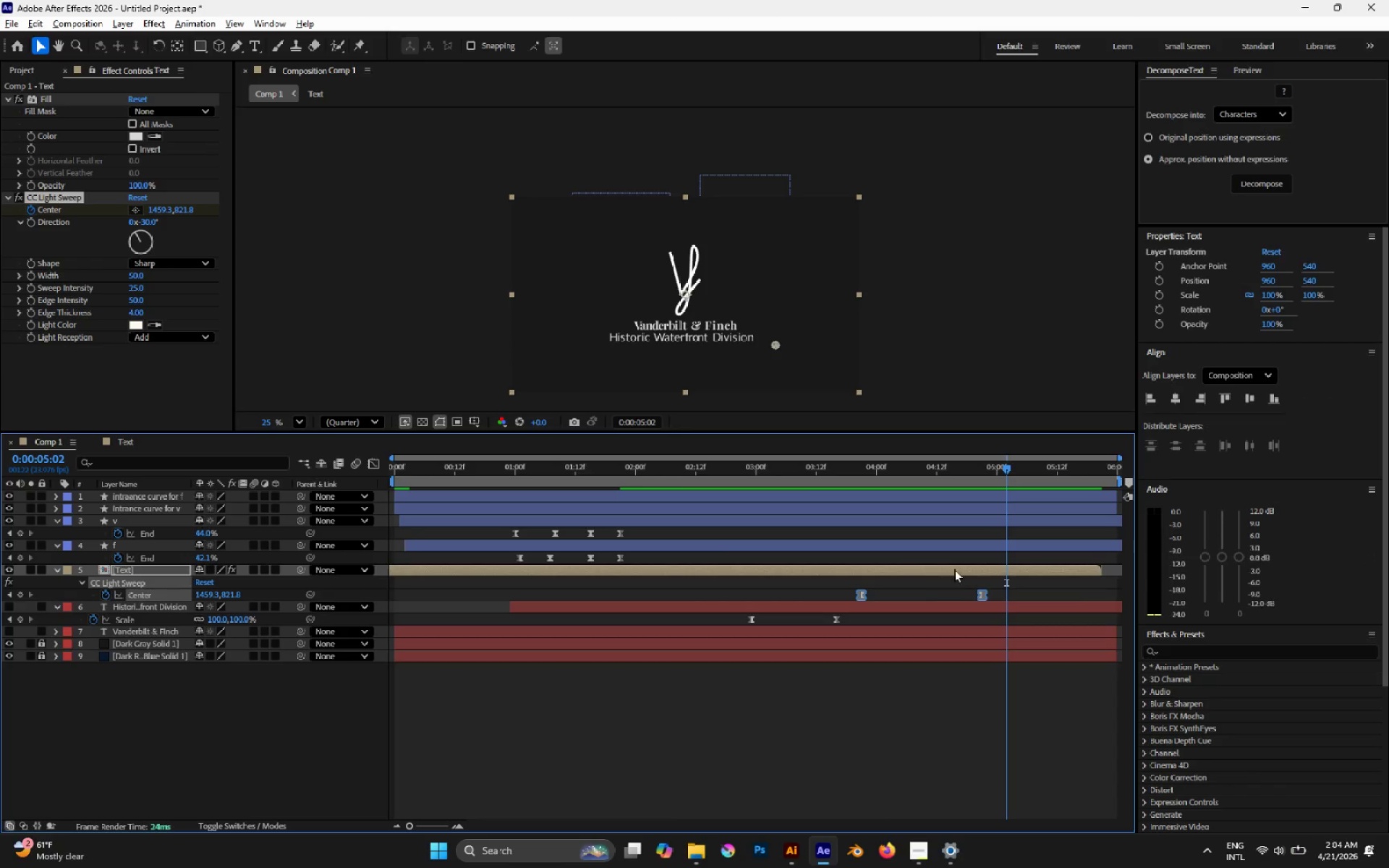 
left_click([1084, 582])
 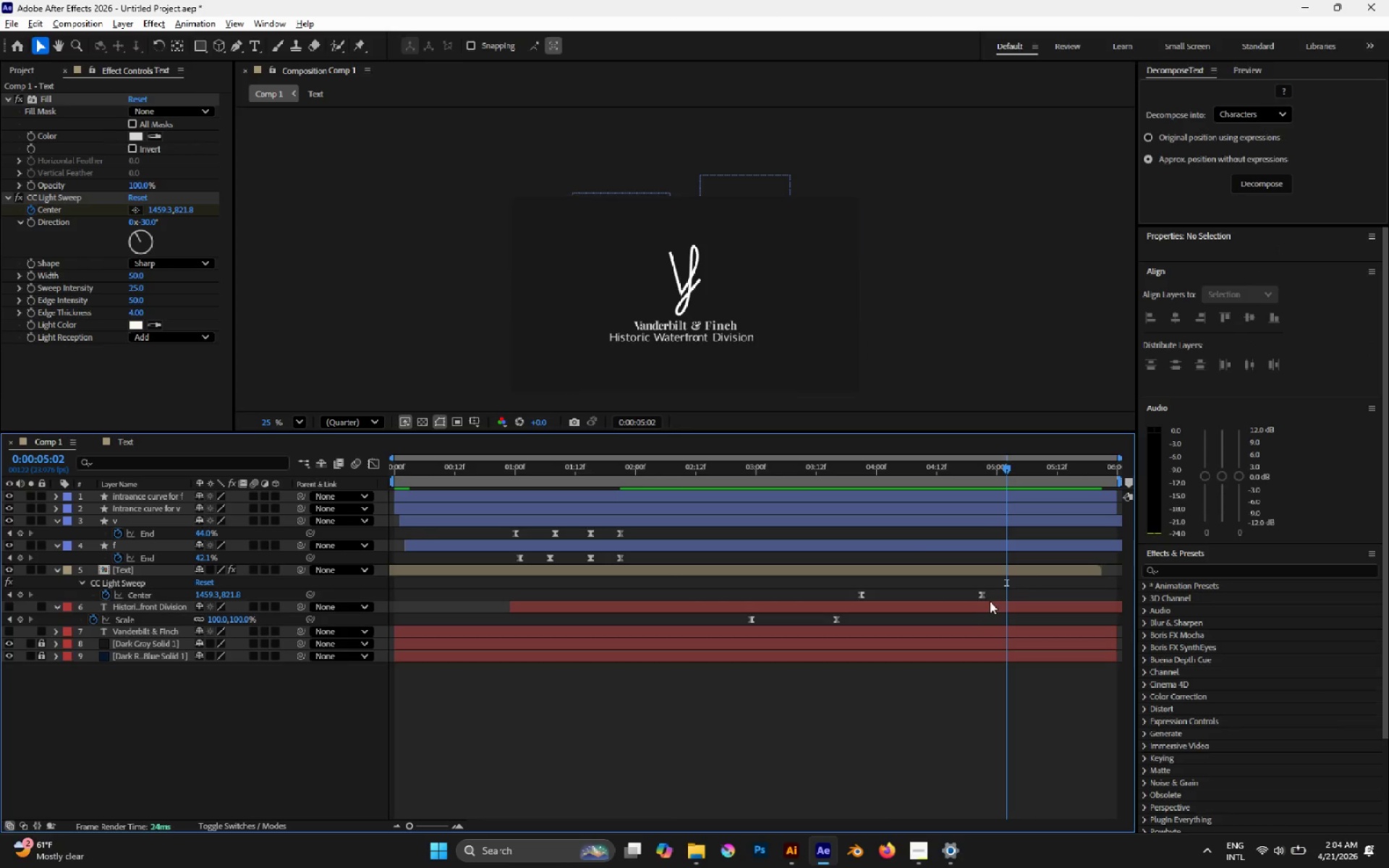 
left_click([980, 596])
 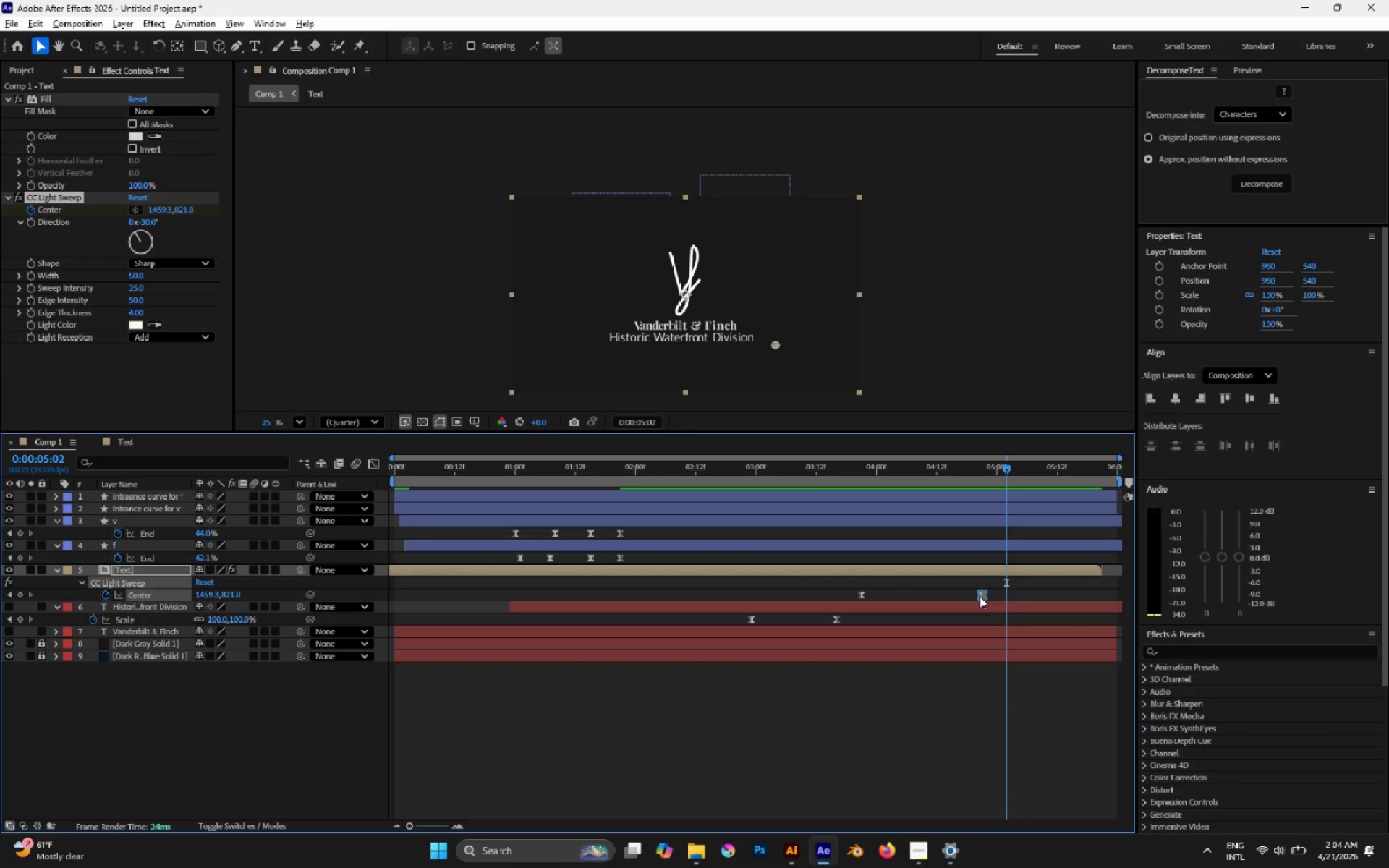 
key(Control+C)
 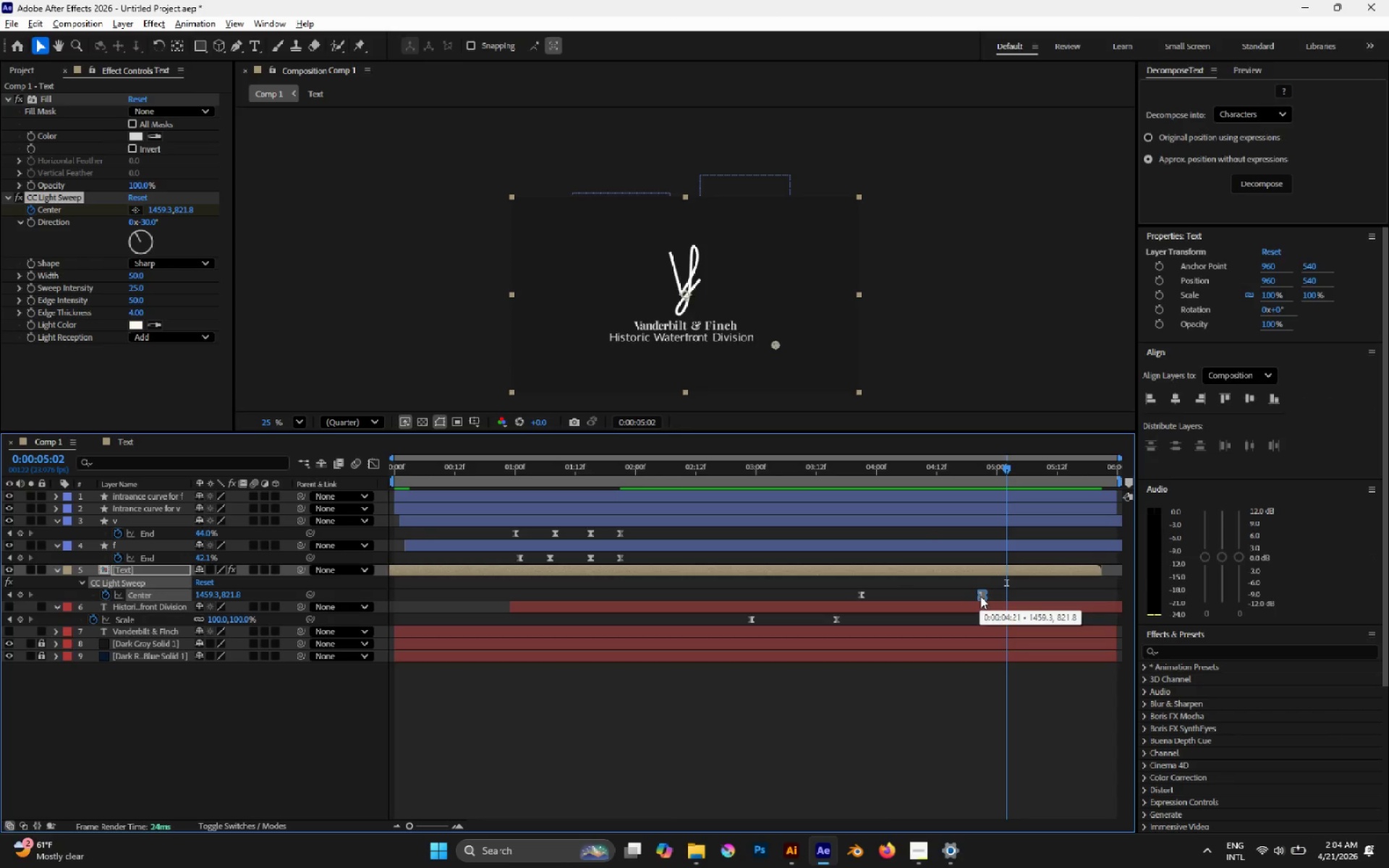 
key(Control+V)
 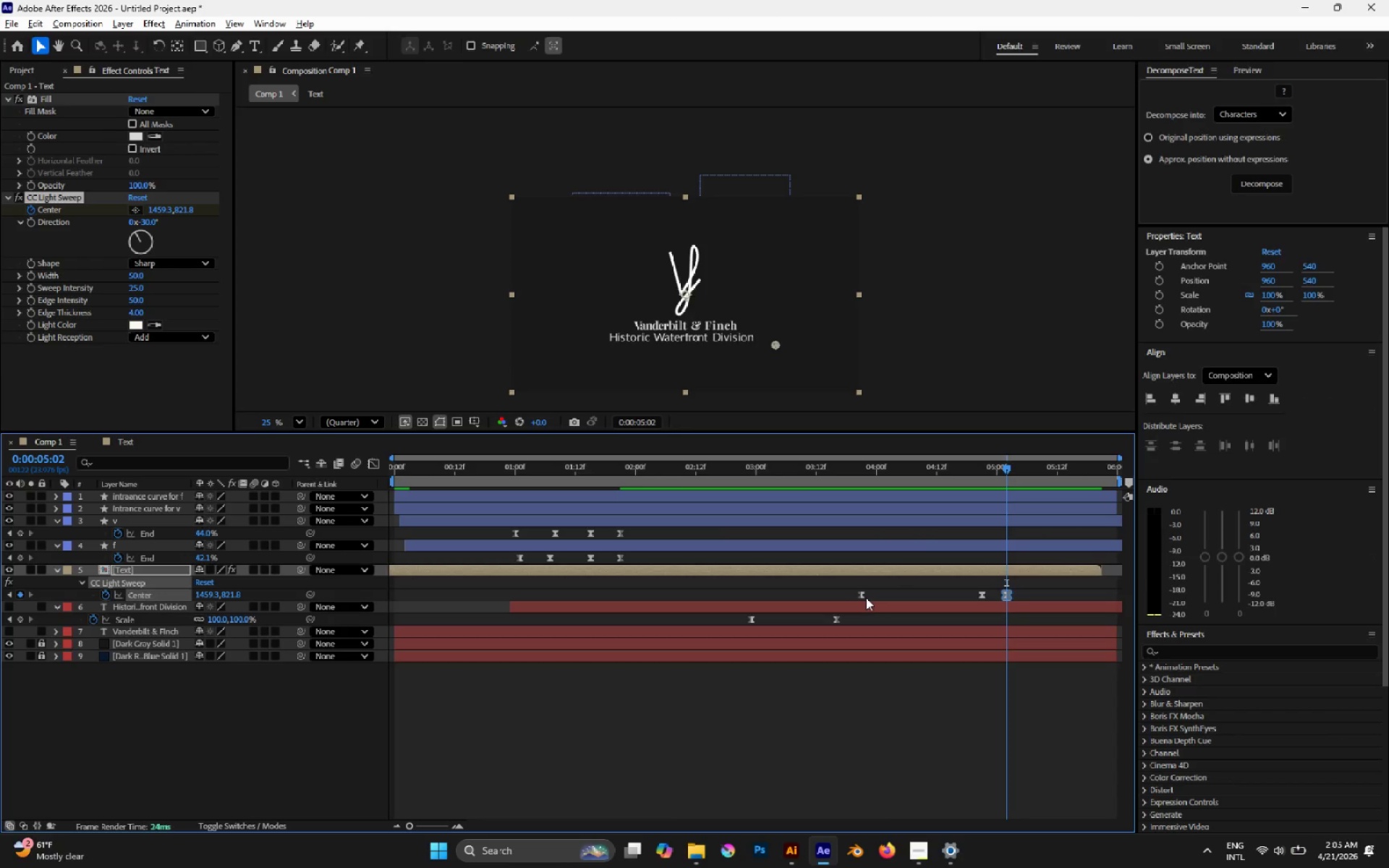 
left_click([860, 598])
 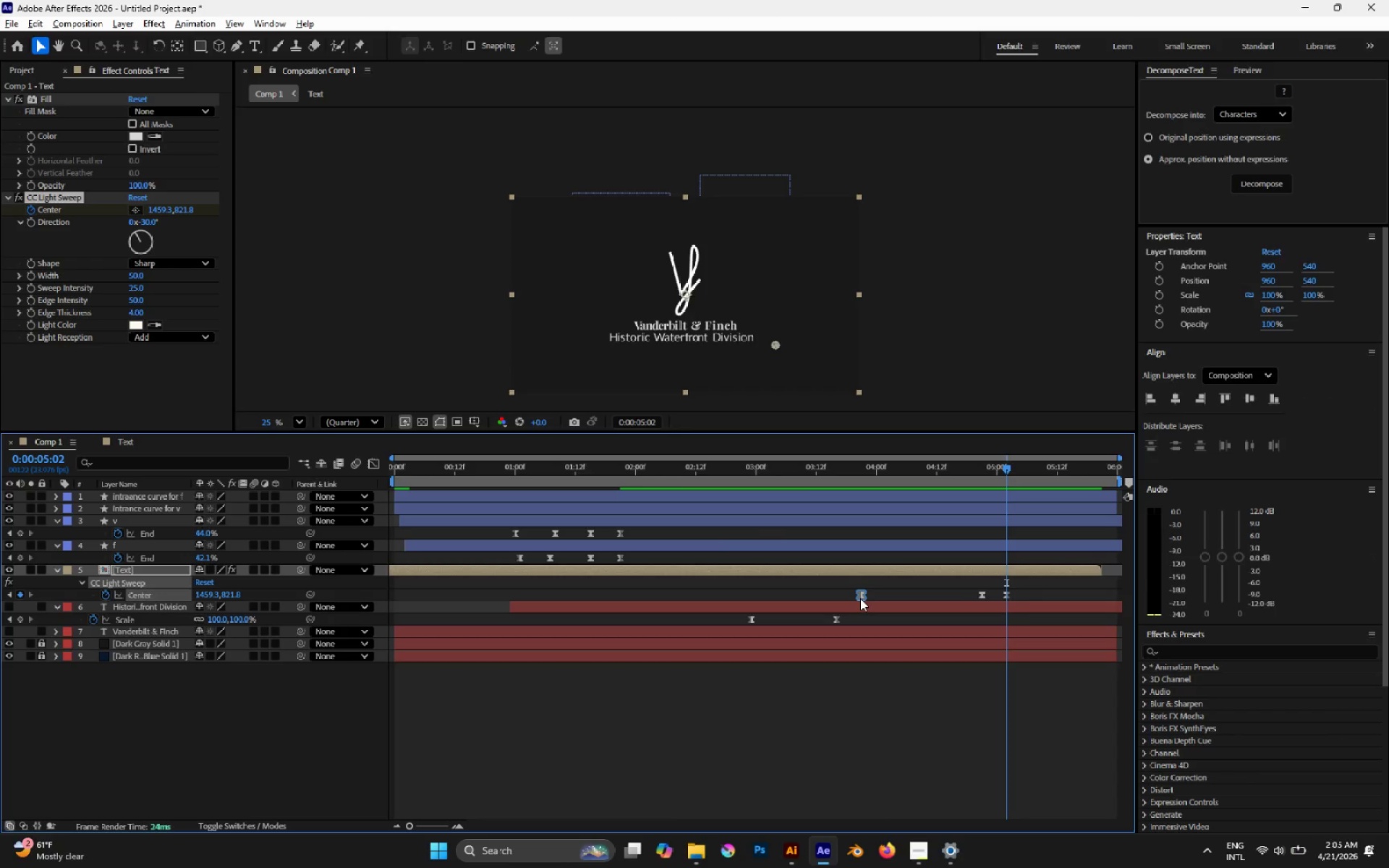 
key(Control+C)
 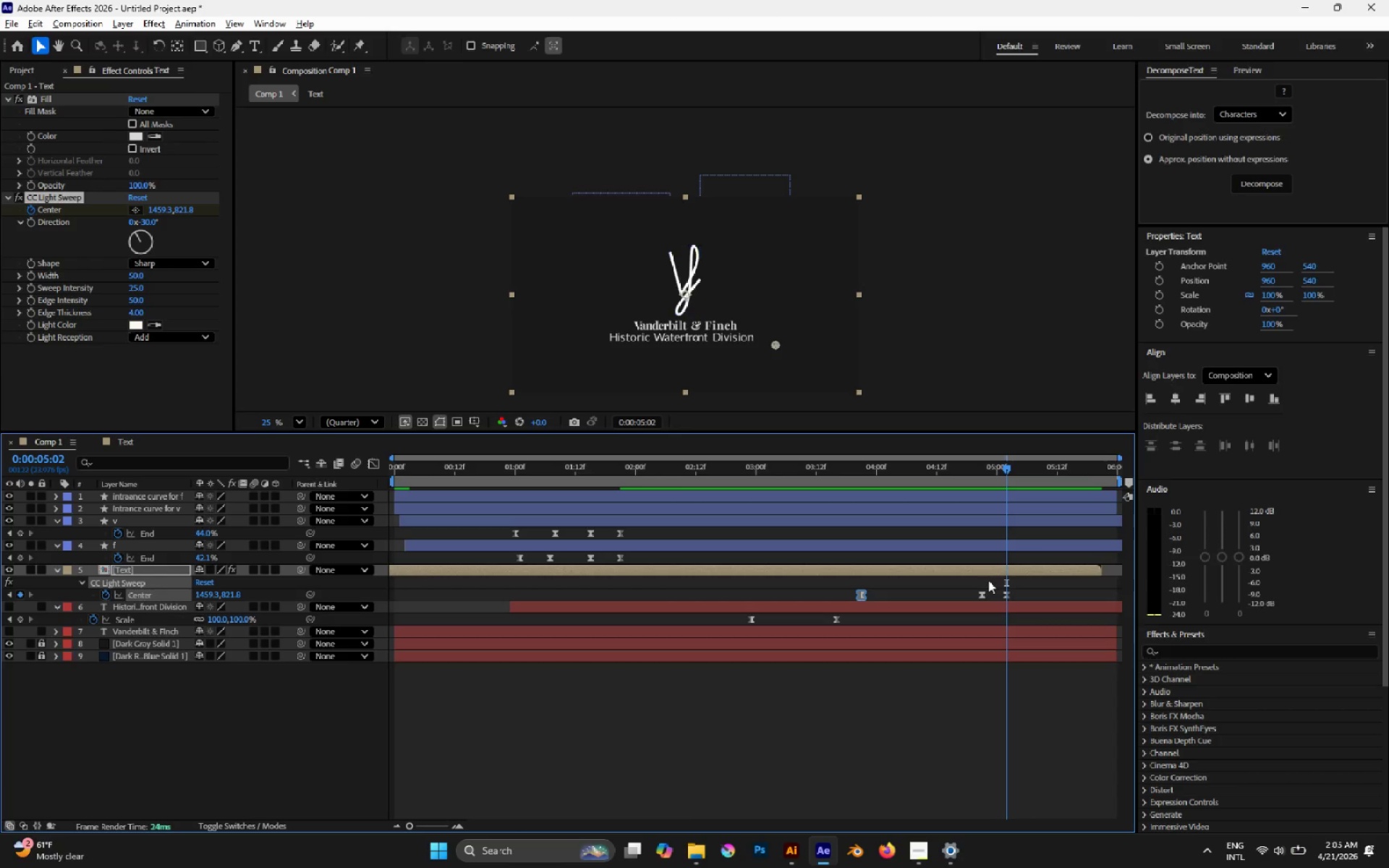 
hold_key(key=ShiftLeft, duration=0.66)
left_click([985, 593])
 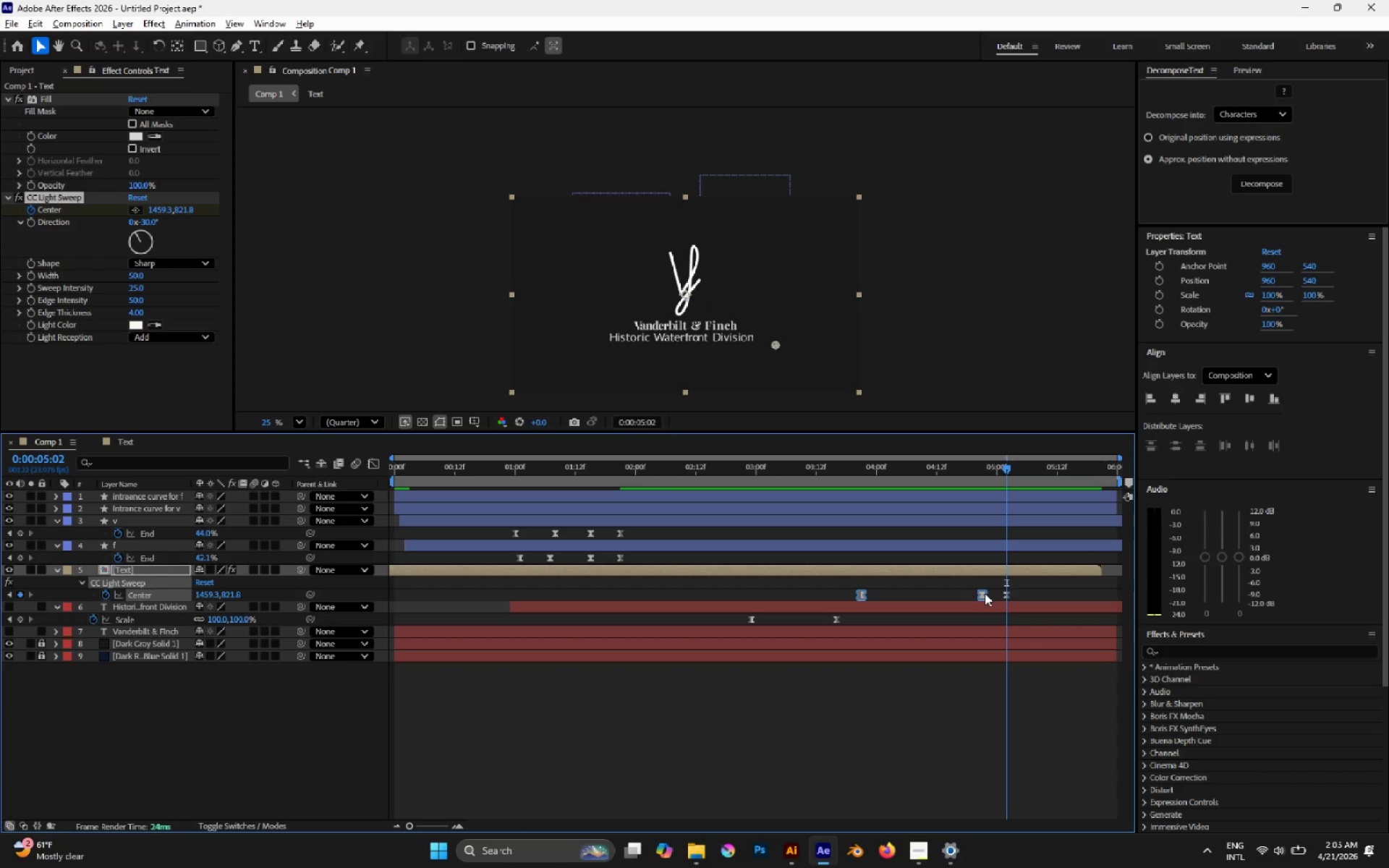 
key(Control+C)
 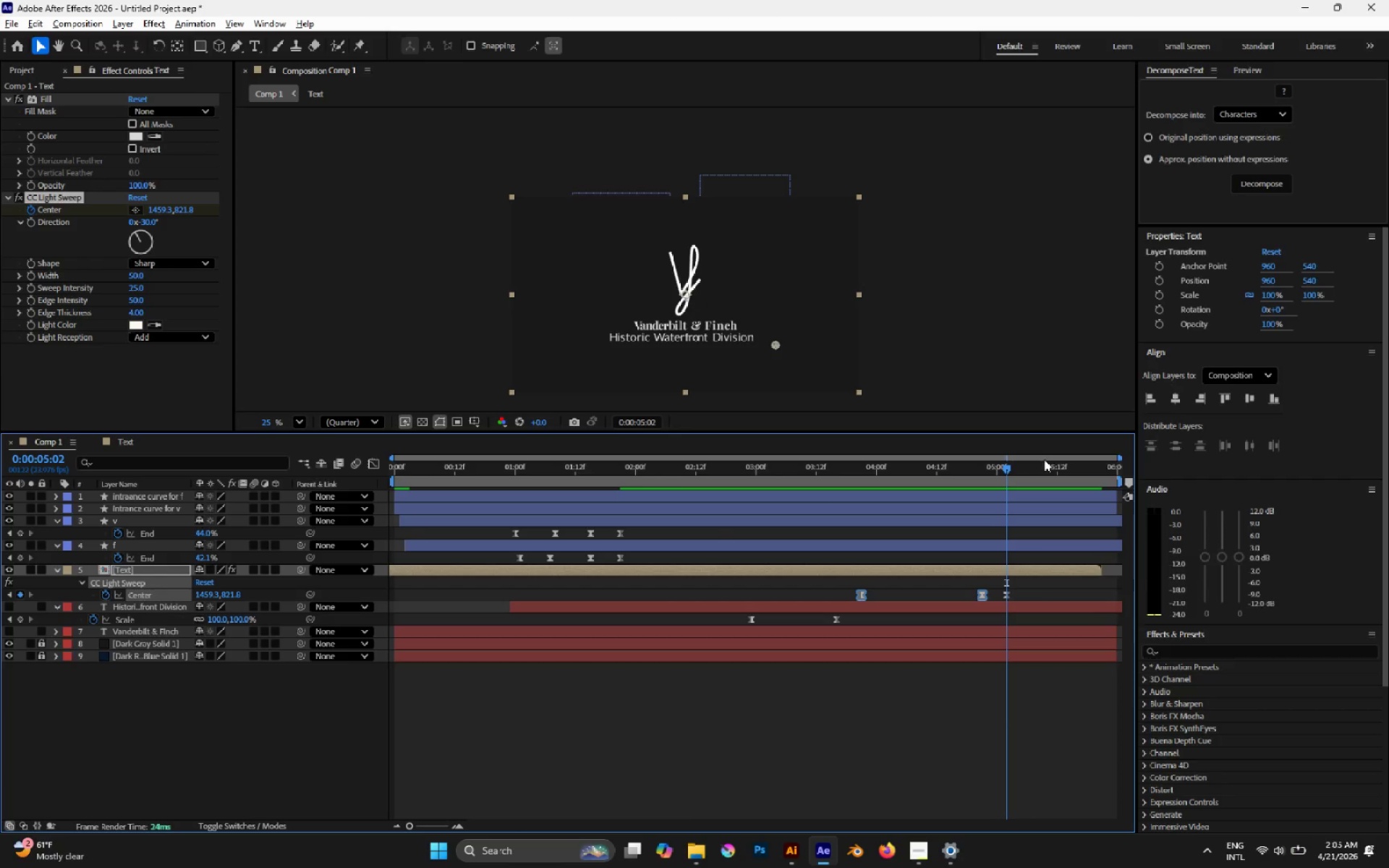 
left_click_drag(start_coordinate=[1028, 468], to_coordinate=[1011, 466])
 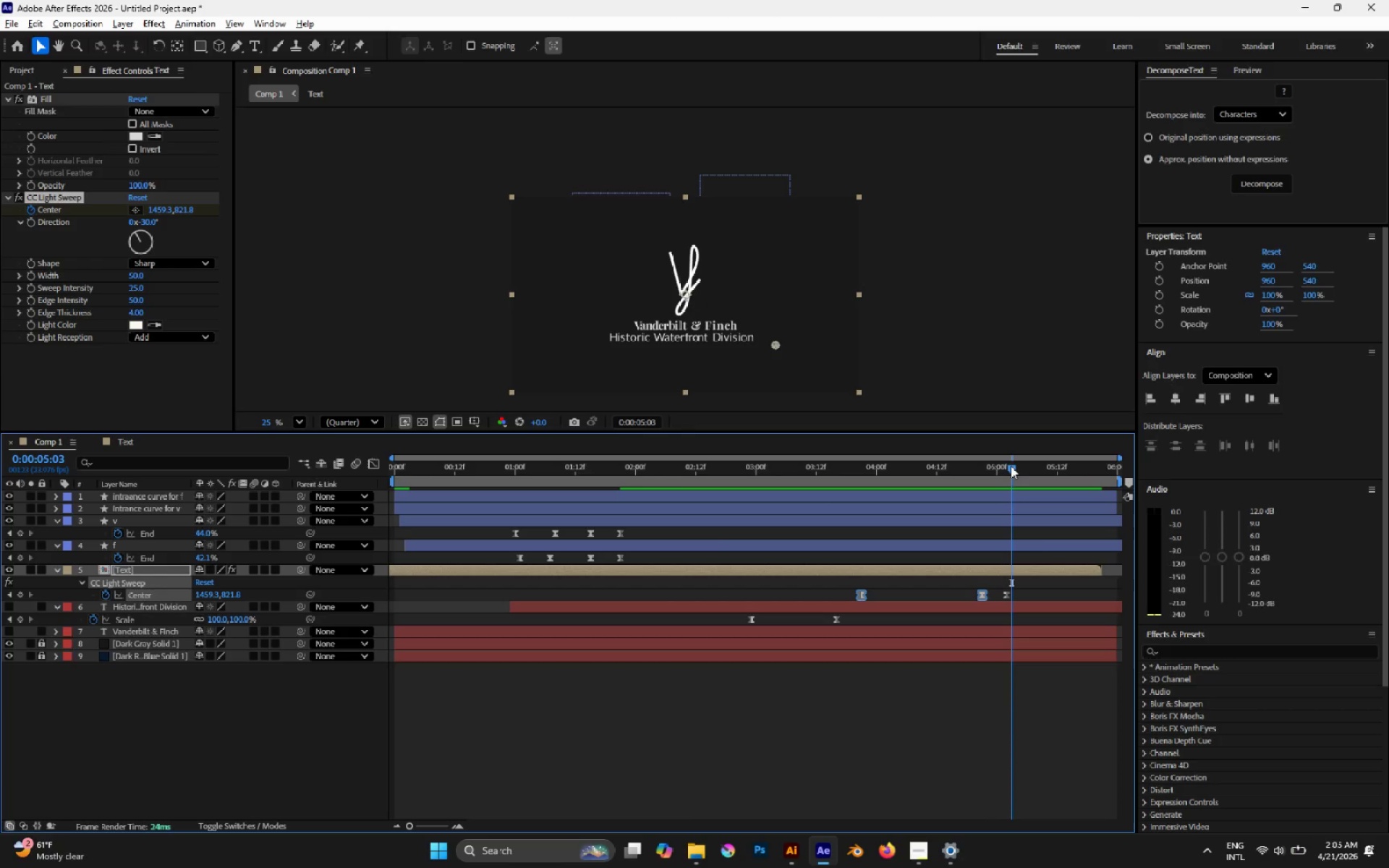 
key(Control+V)
 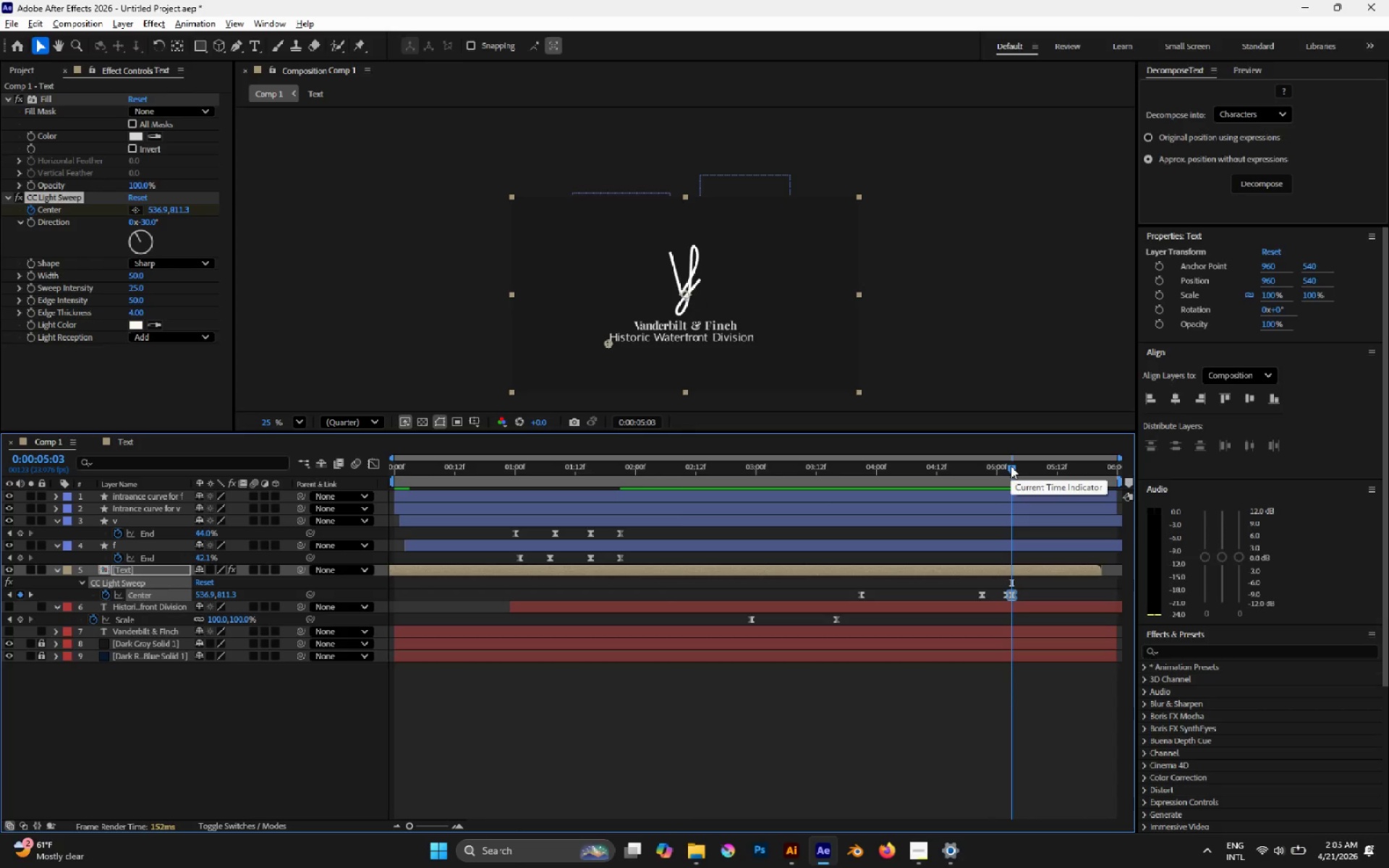 
key(Control+Z)
 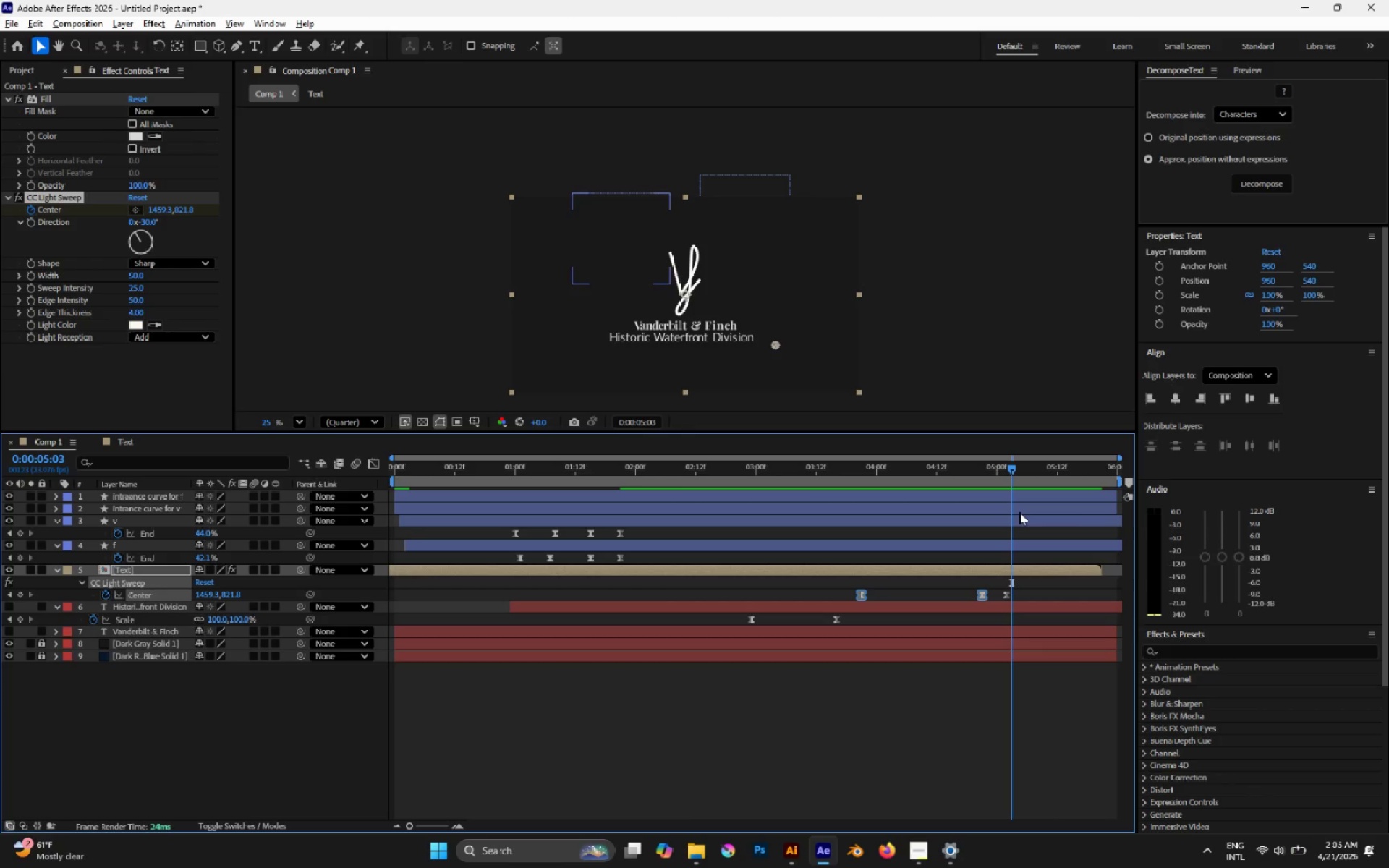 
key(Control+C)
 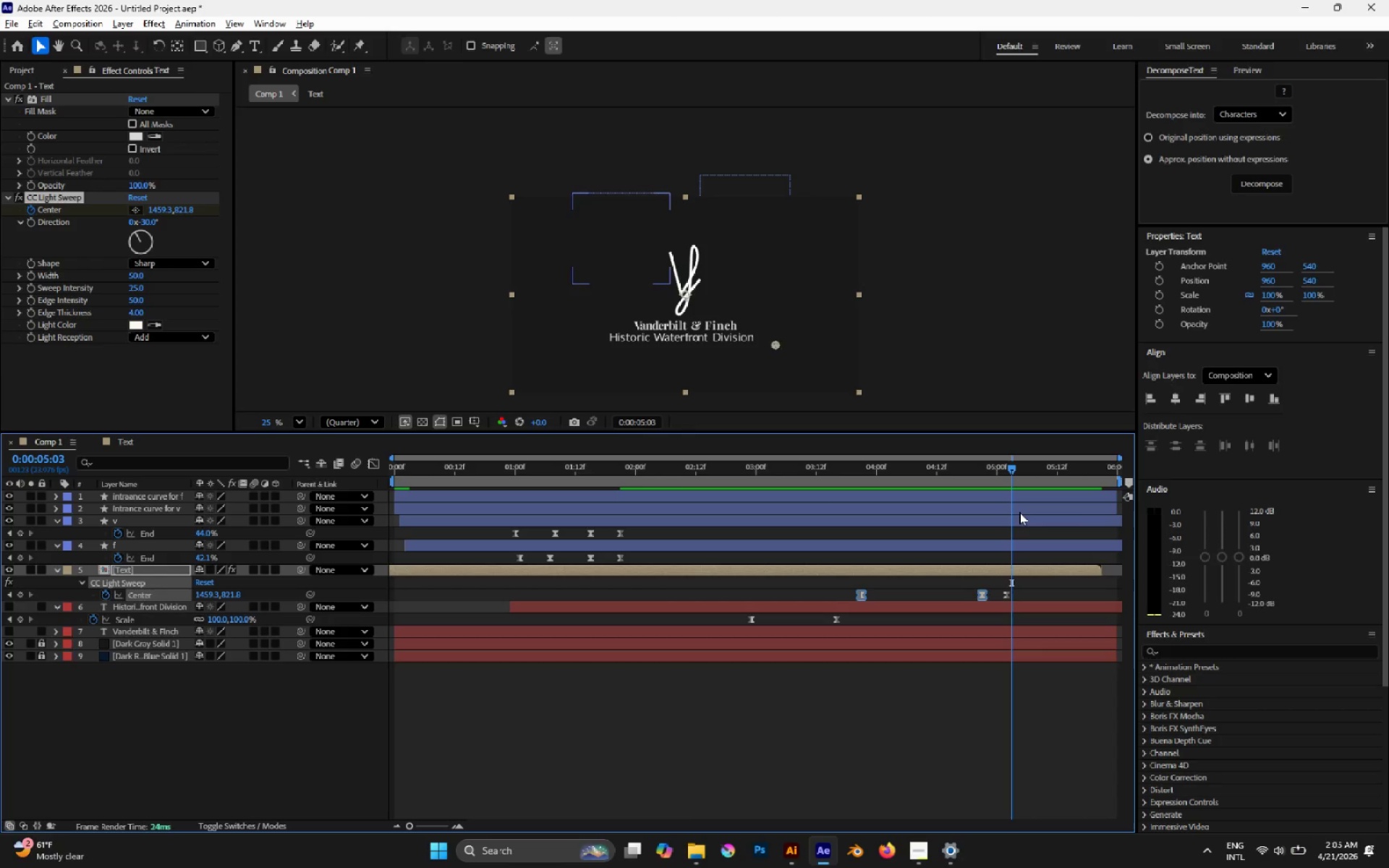 
key(Control+V)
 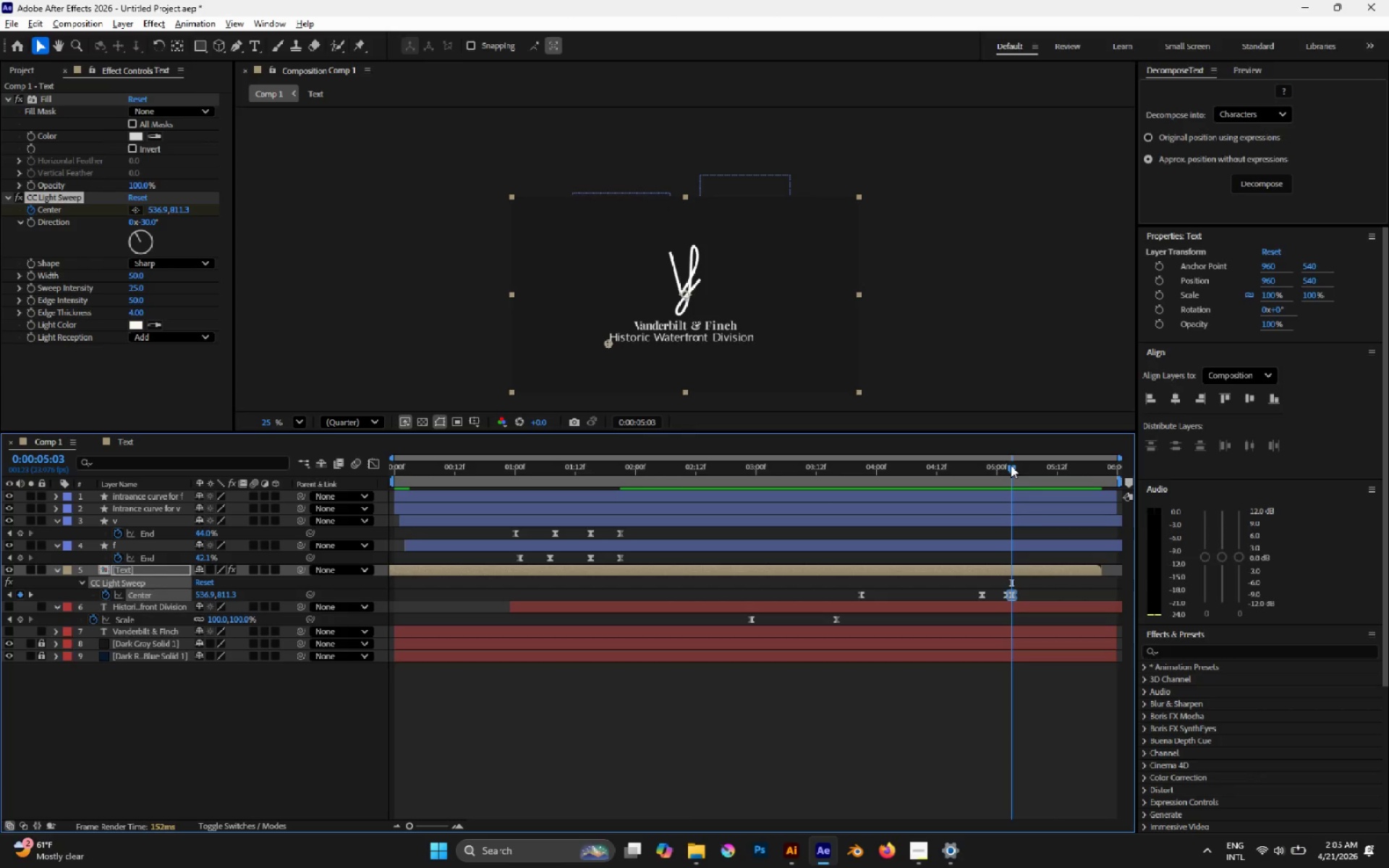 
left_click_drag(start_coordinate=[1011, 469], to_coordinate=[1074, 464])
 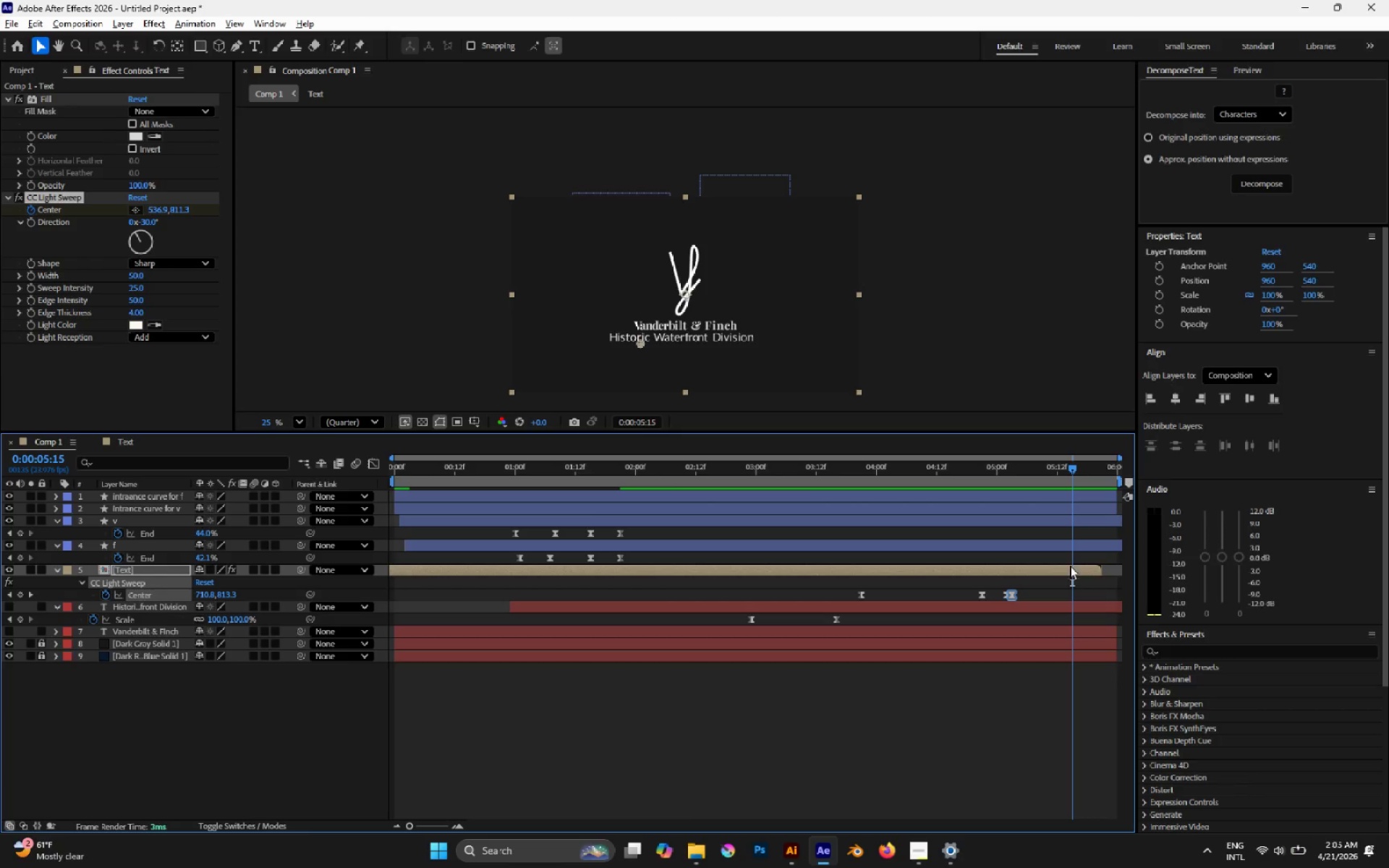 
left_click_drag(start_coordinate=[1101, 566], to_coordinate=[1157, 563])
 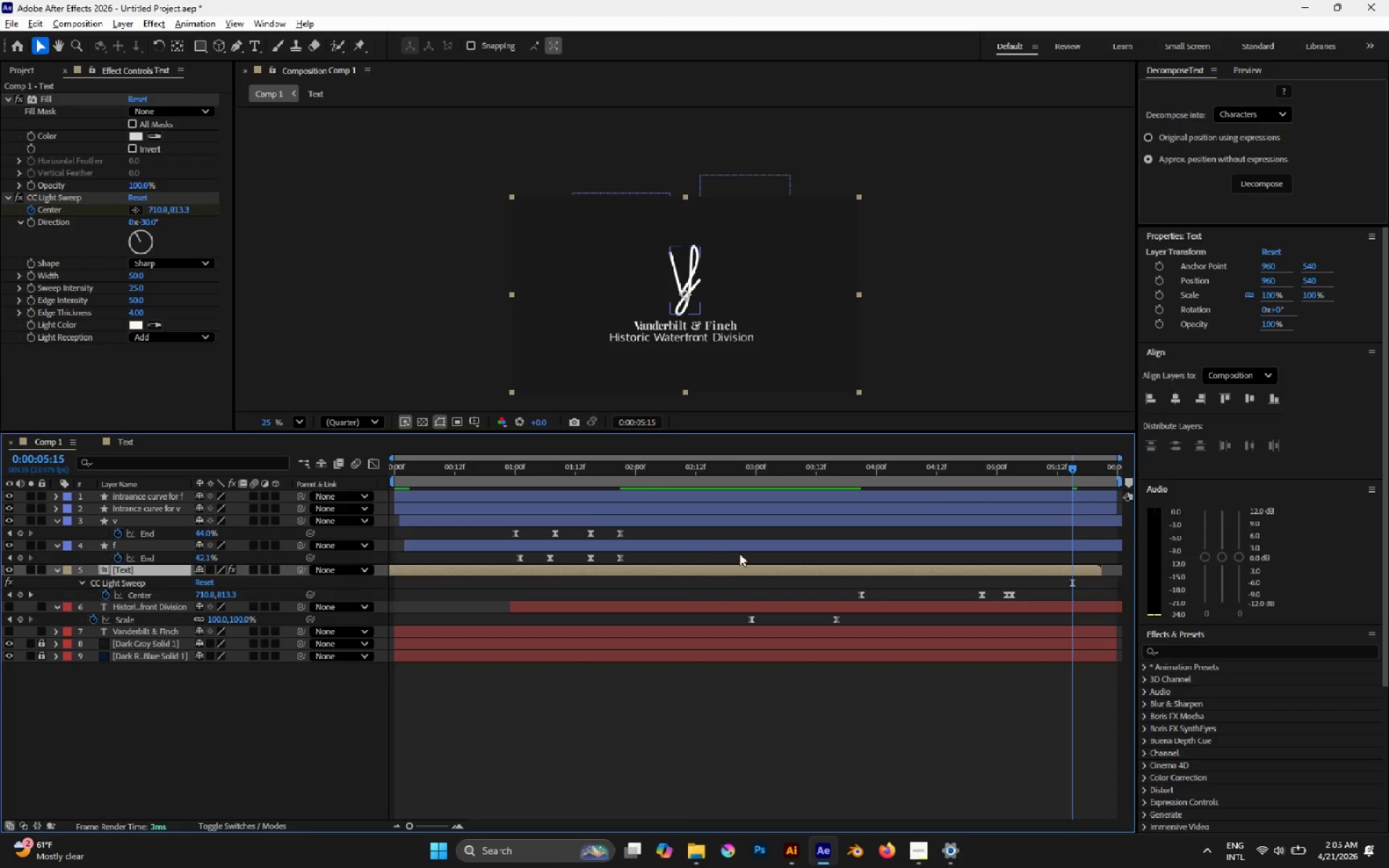 
right_click([958, 571])
 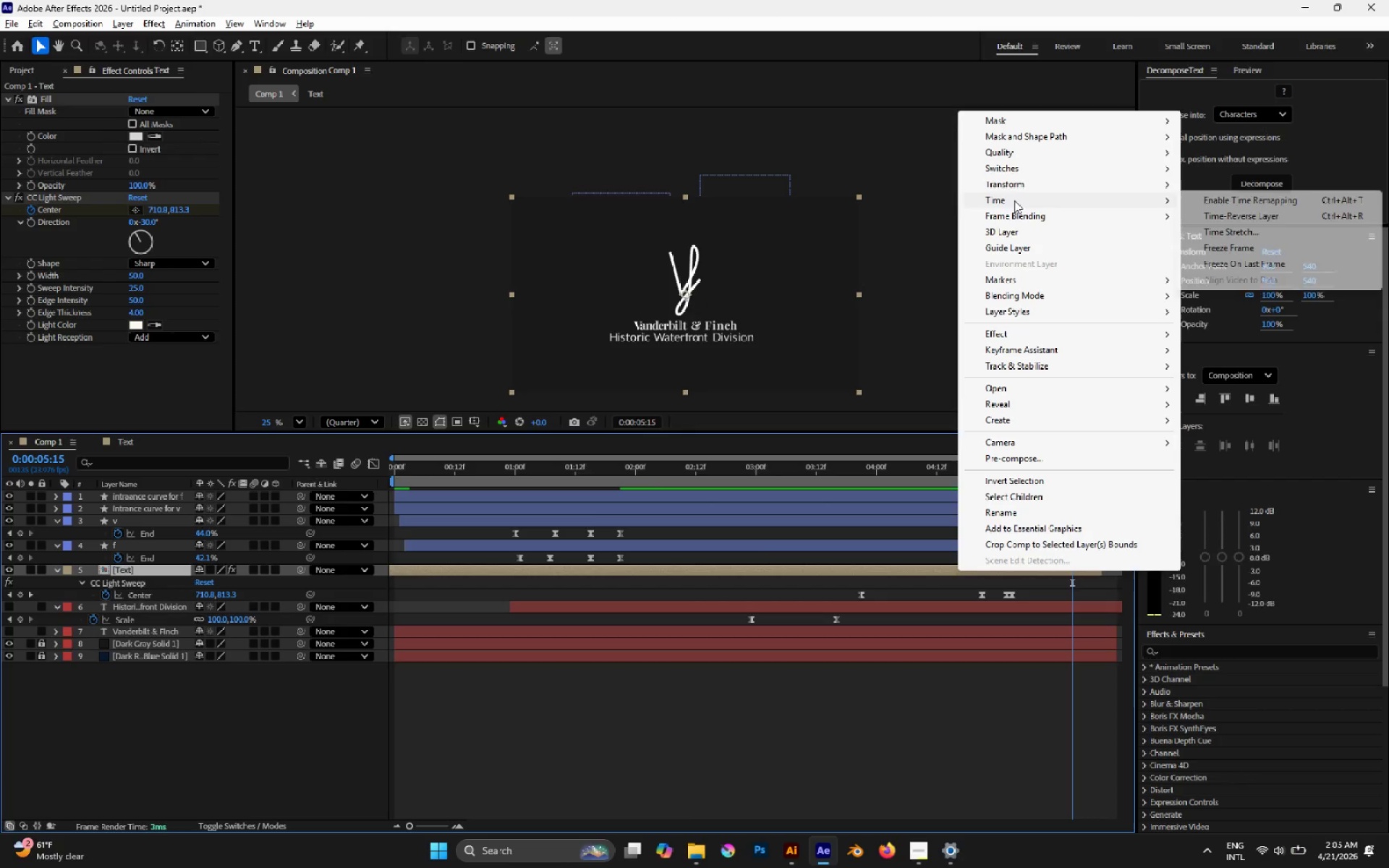 
left_click([1261, 201])
 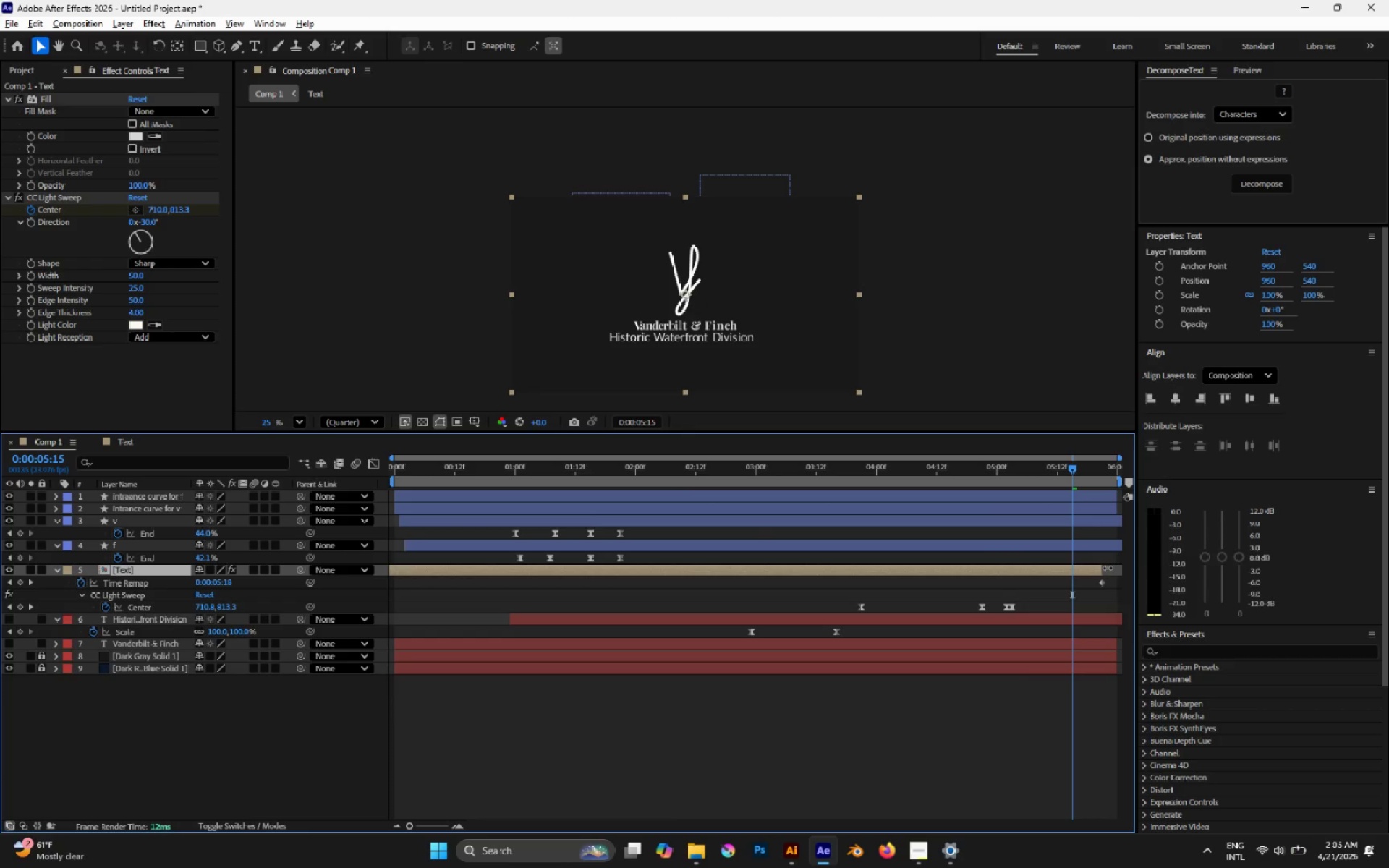 
left_click_drag(start_coordinate=[1103, 569], to_coordinate=[1125, 572])
 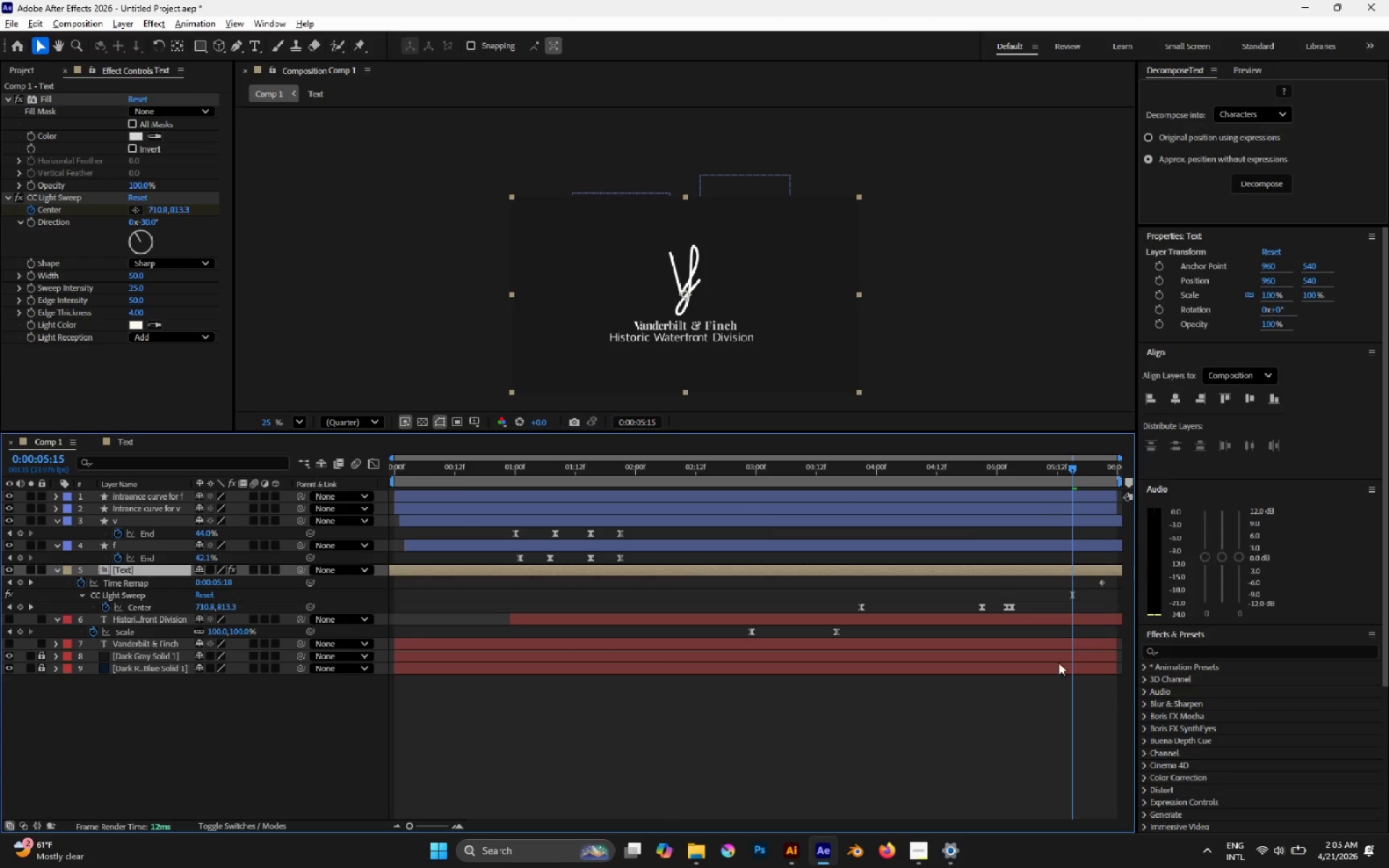 
key(Space)
 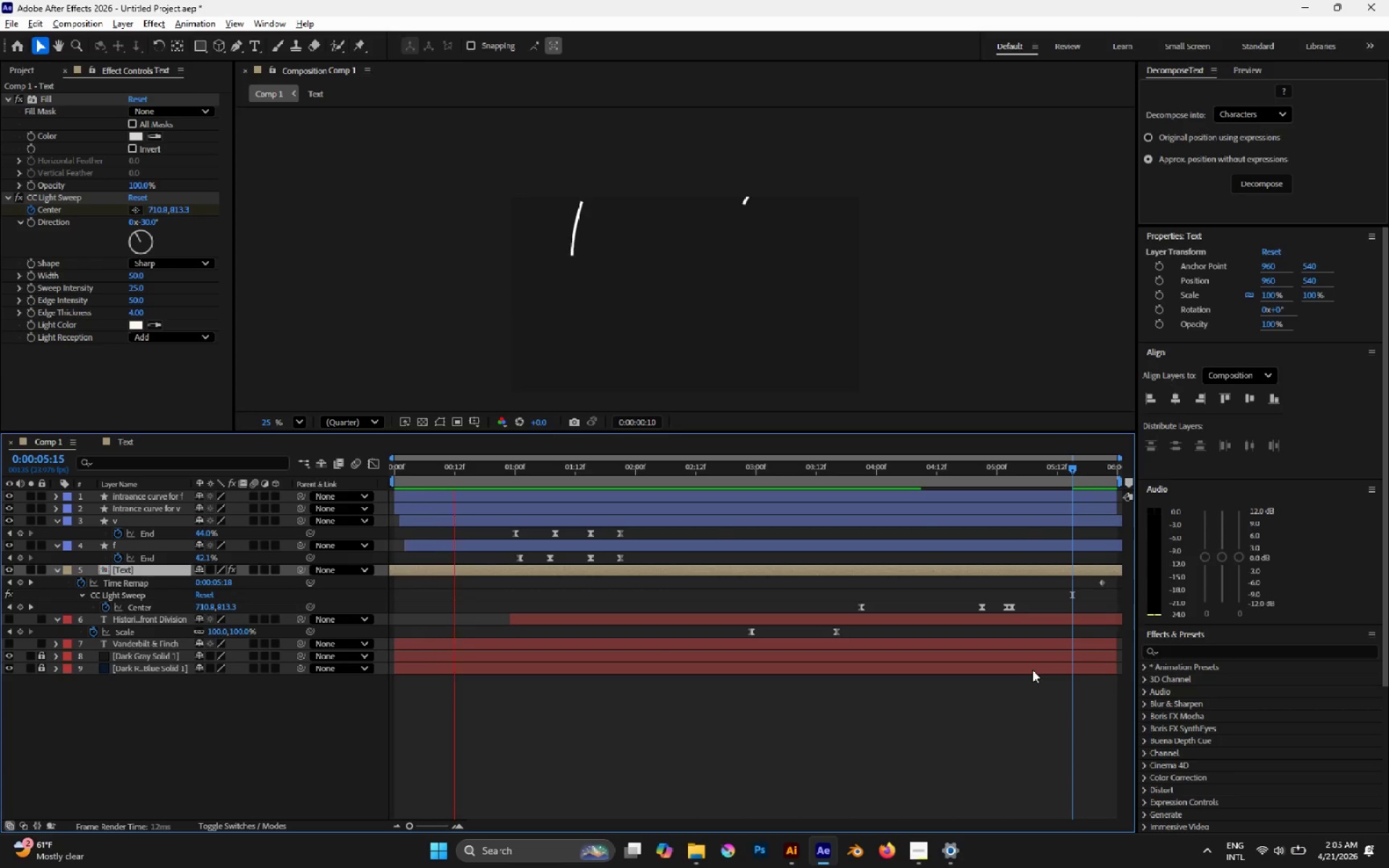 
key(Space)
 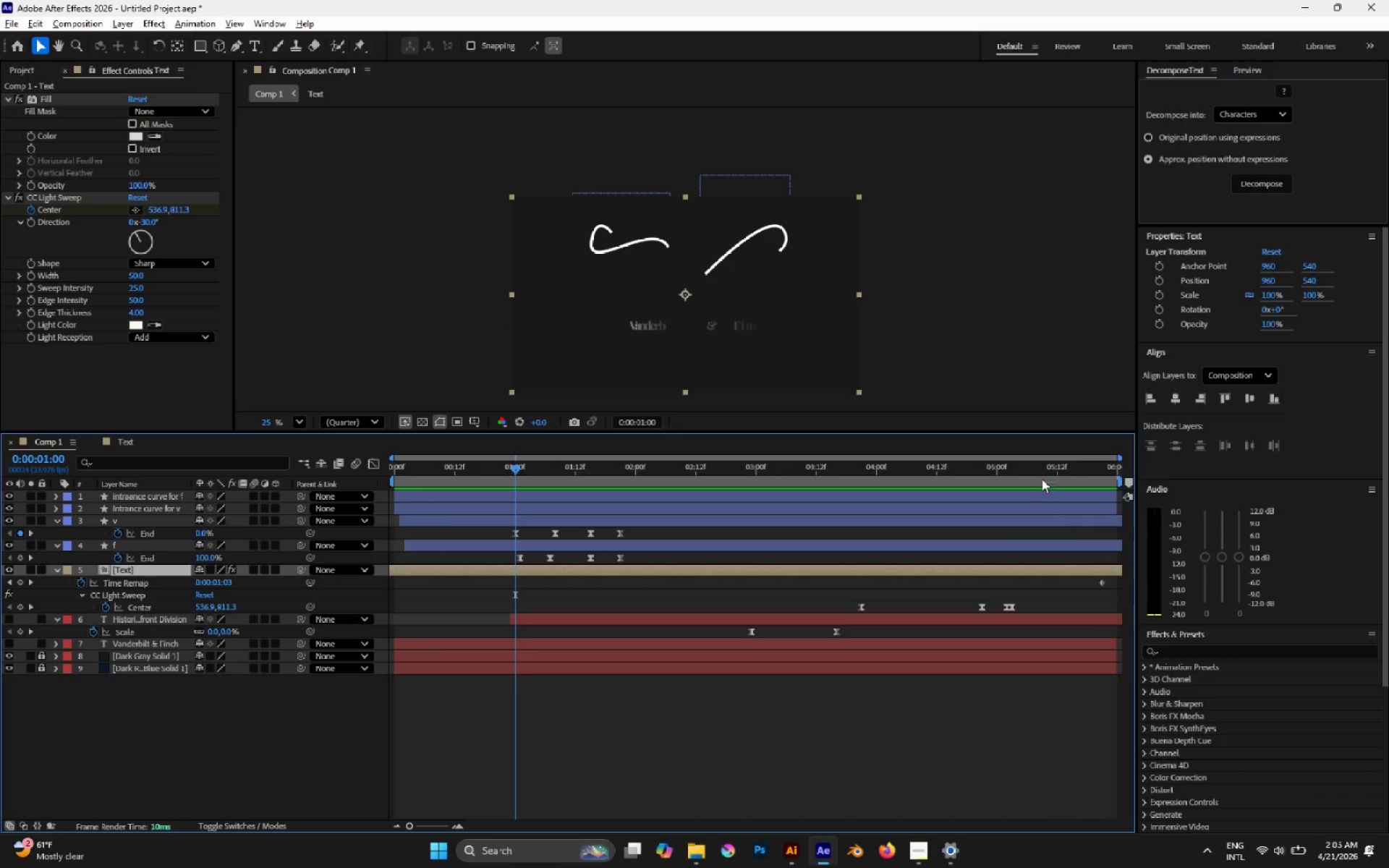 
left_click_drag(start_coordinate=[1032, 470], to_coordinate=[1014, 473])
 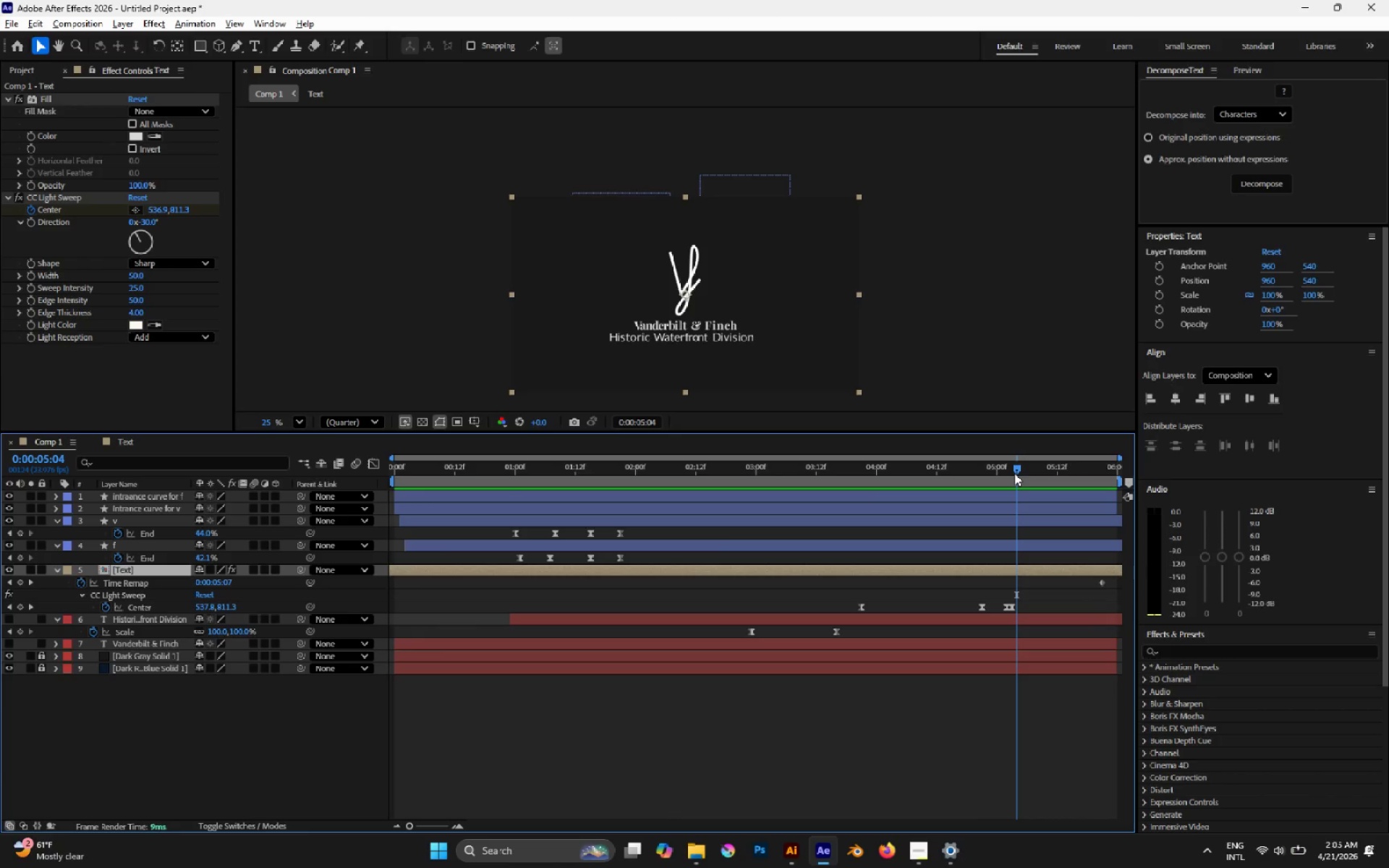 
key(Space)
 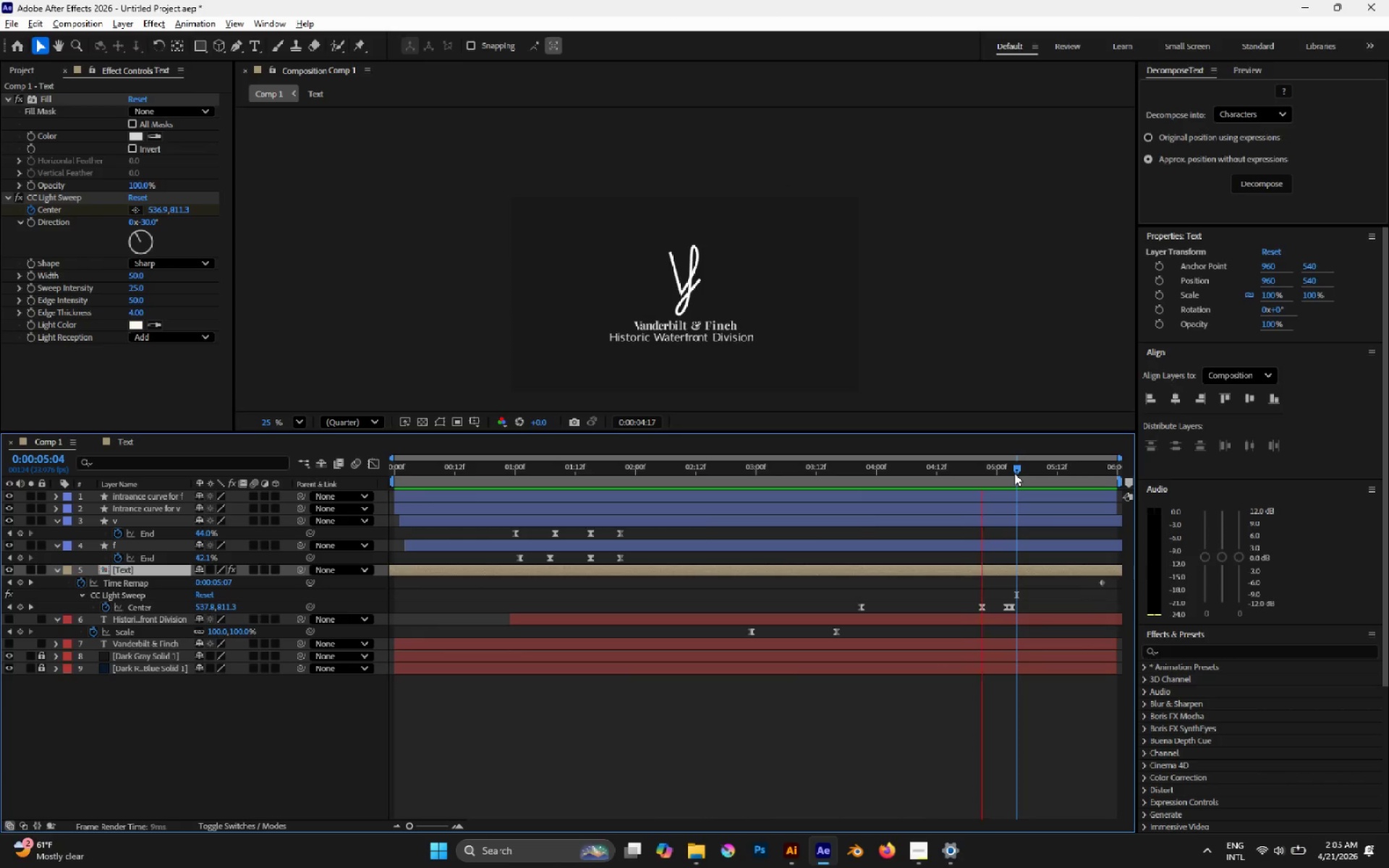 